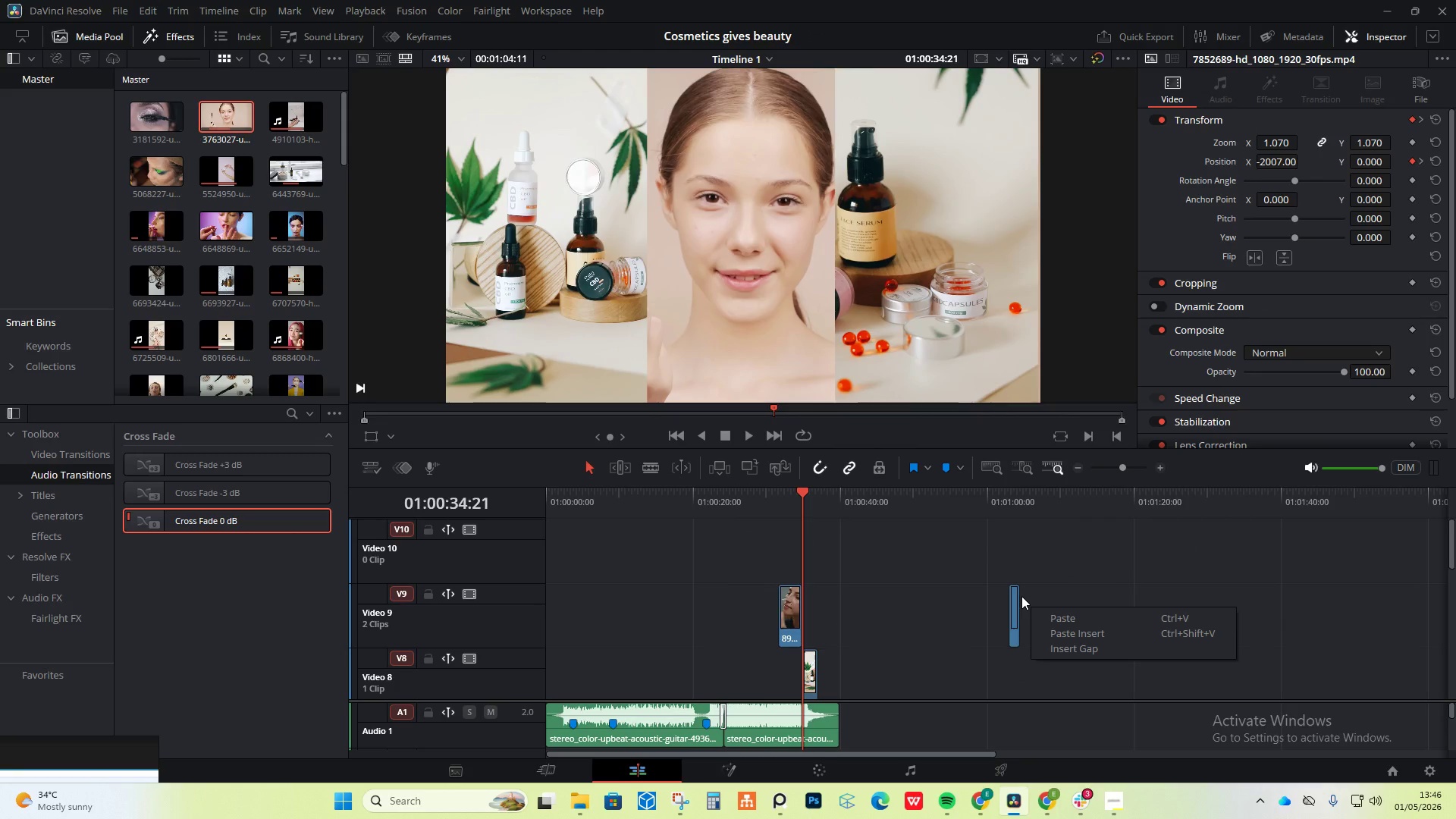 
left_click([1017, 600])
 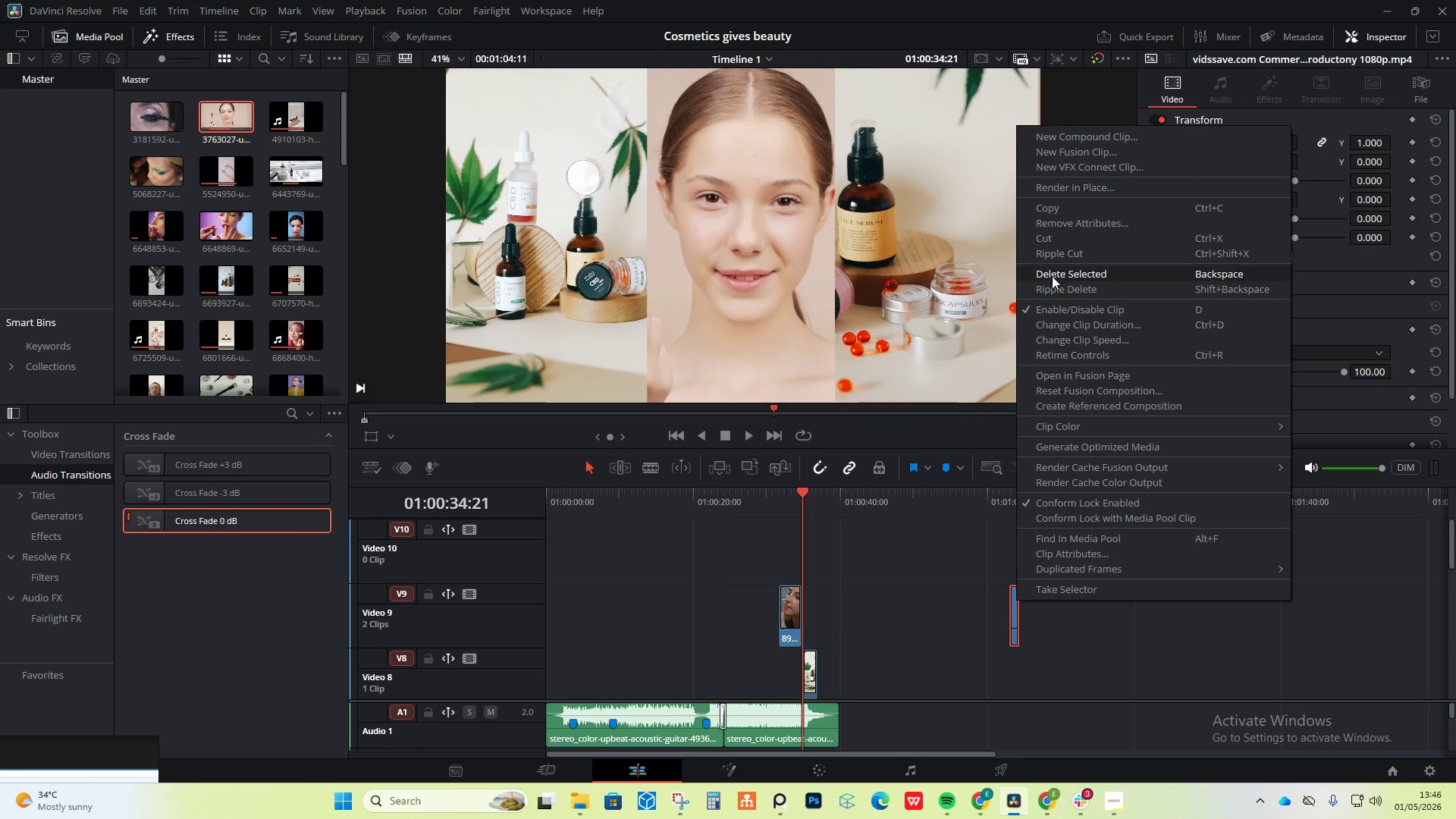 
left_click([1053, 275])
 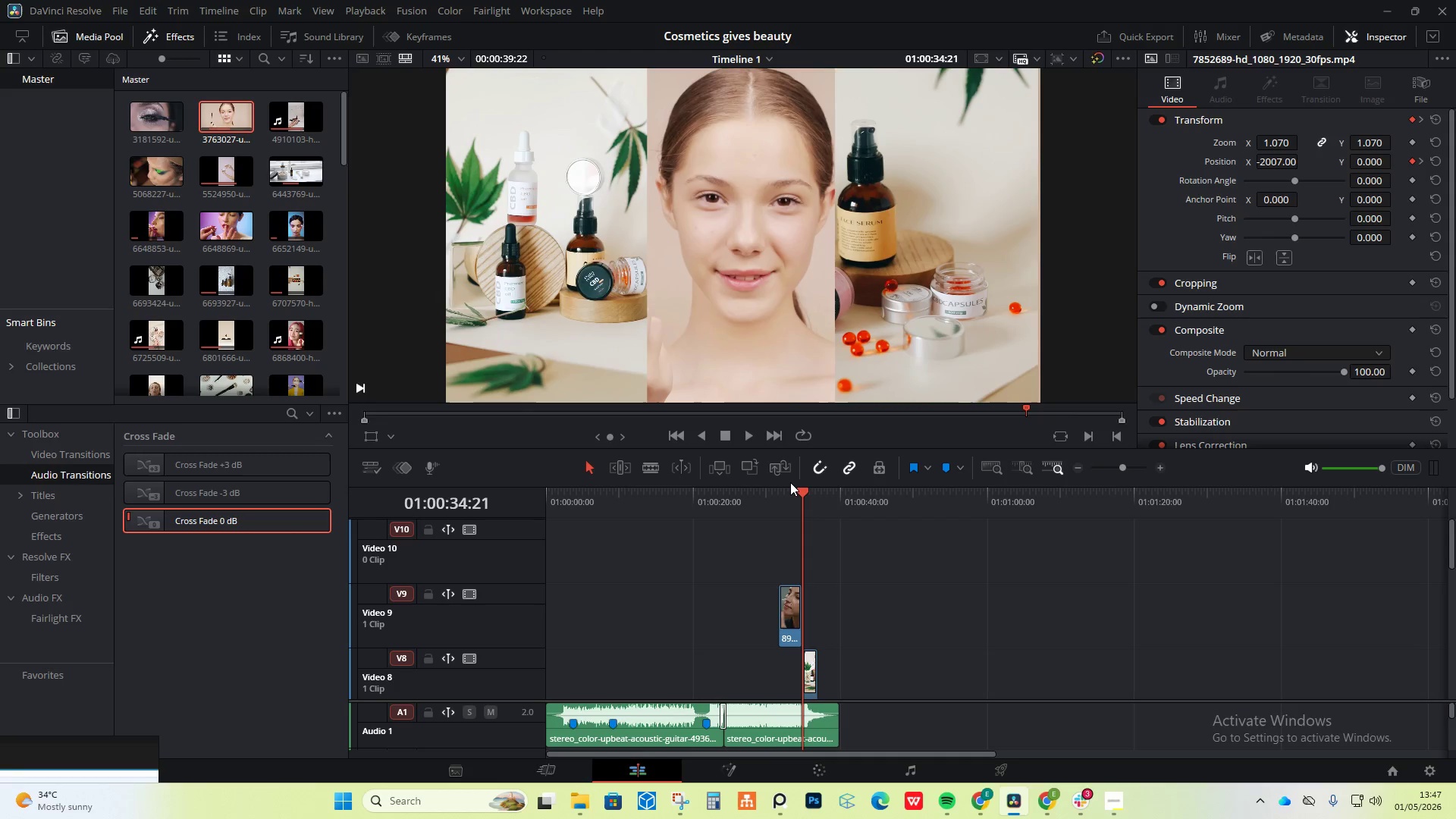 
wait(29.98)
 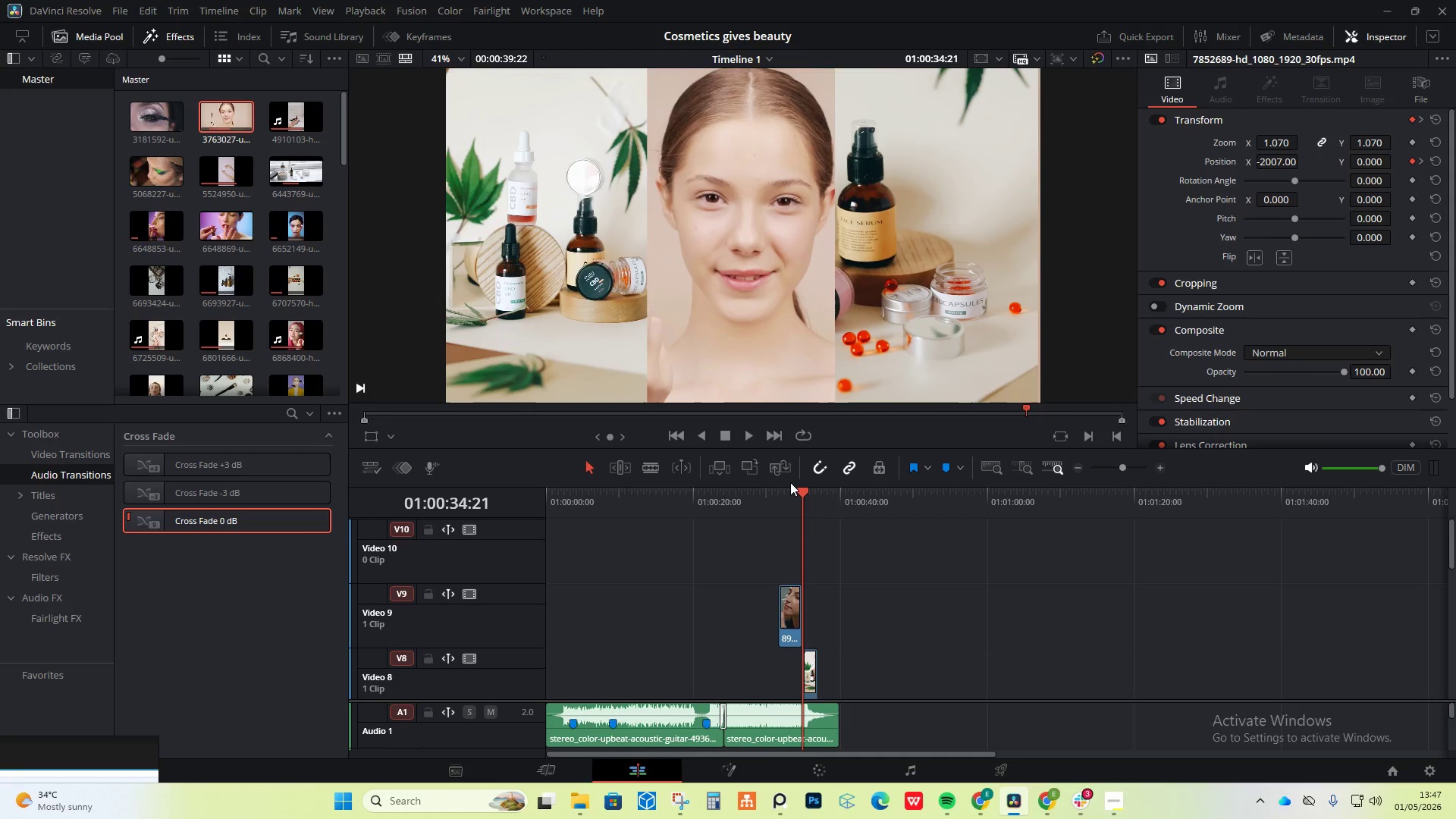 
left_click([726, 496])
 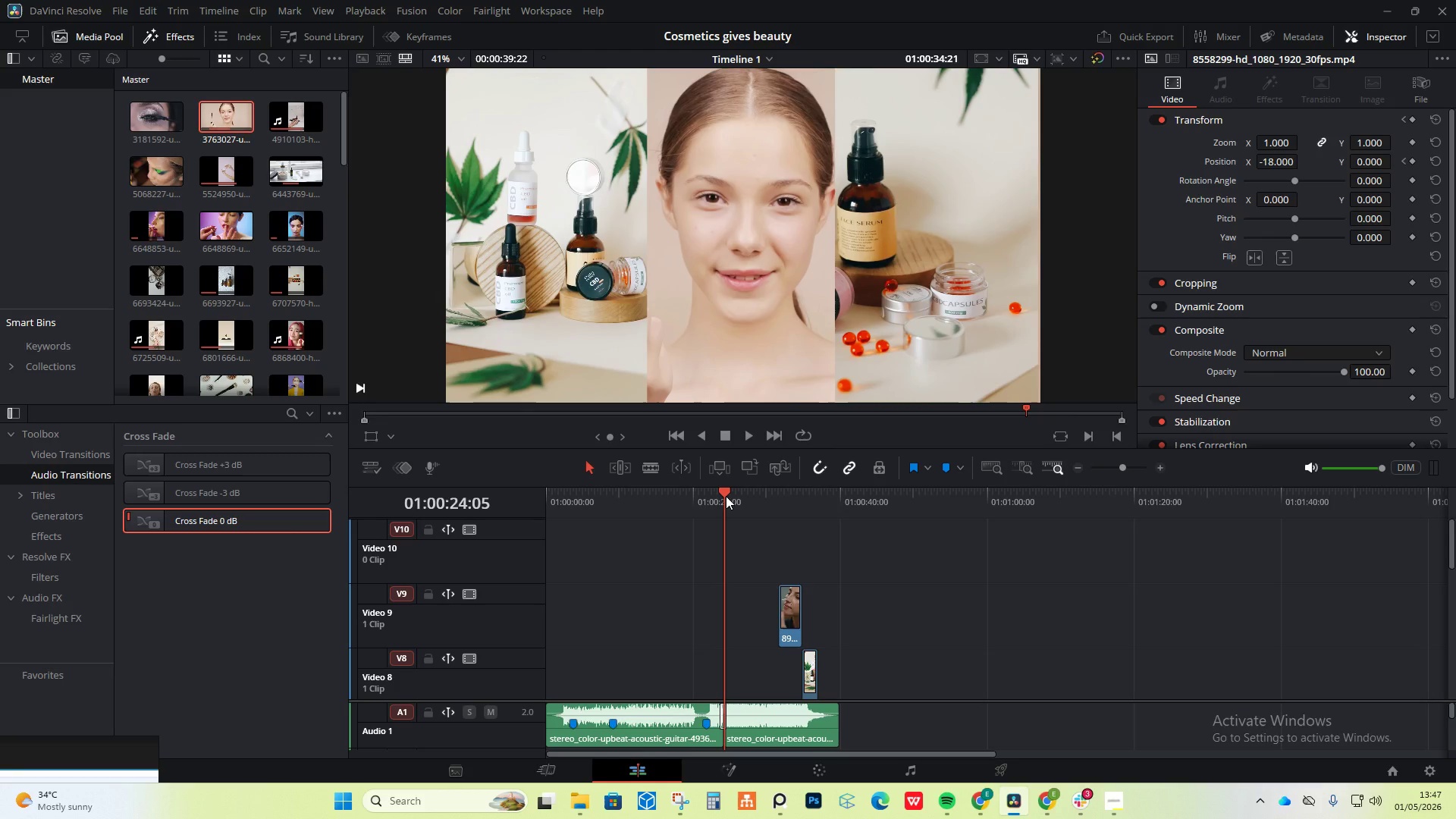 
key(Space)
 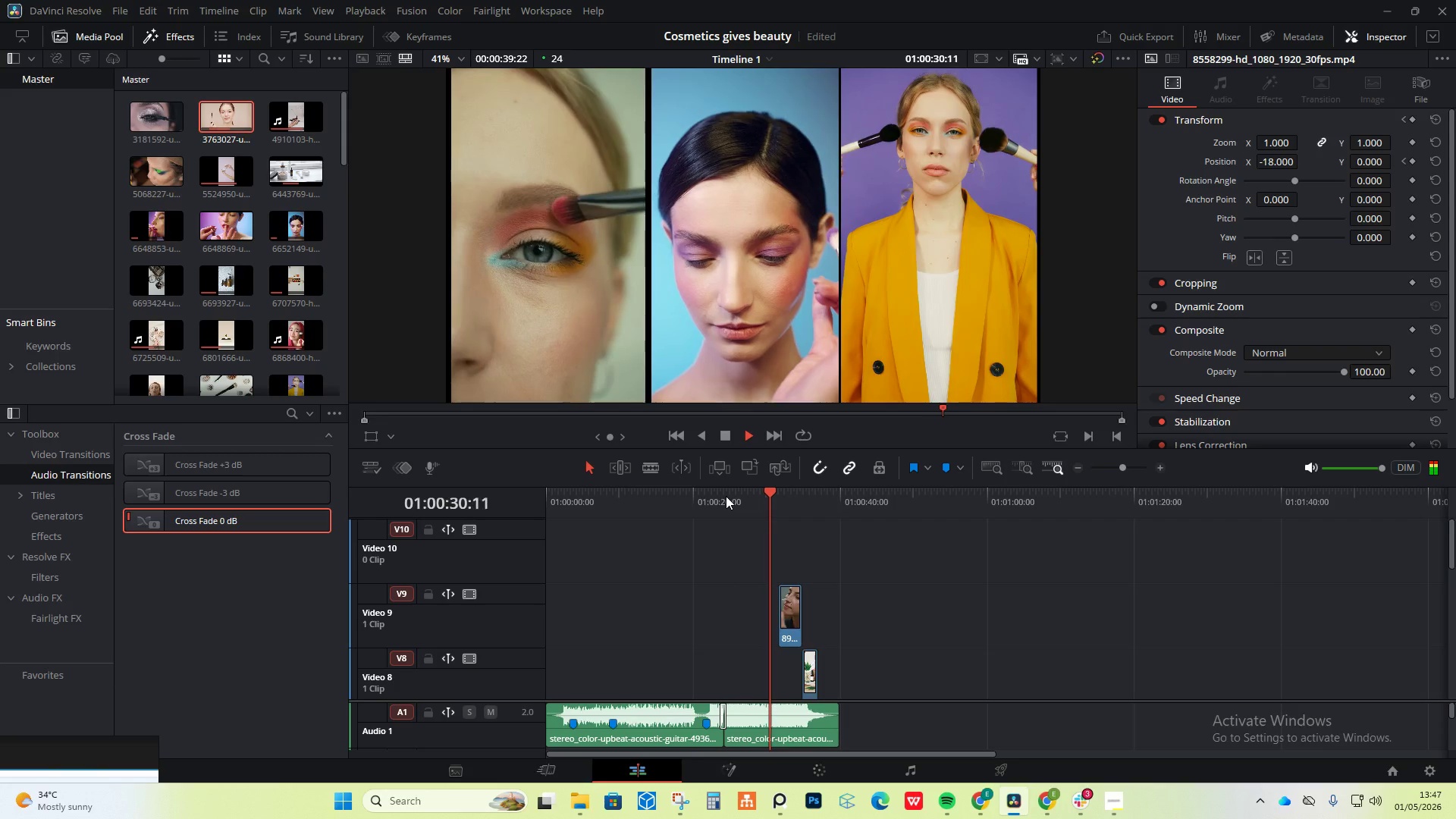 
wait(11.52)
 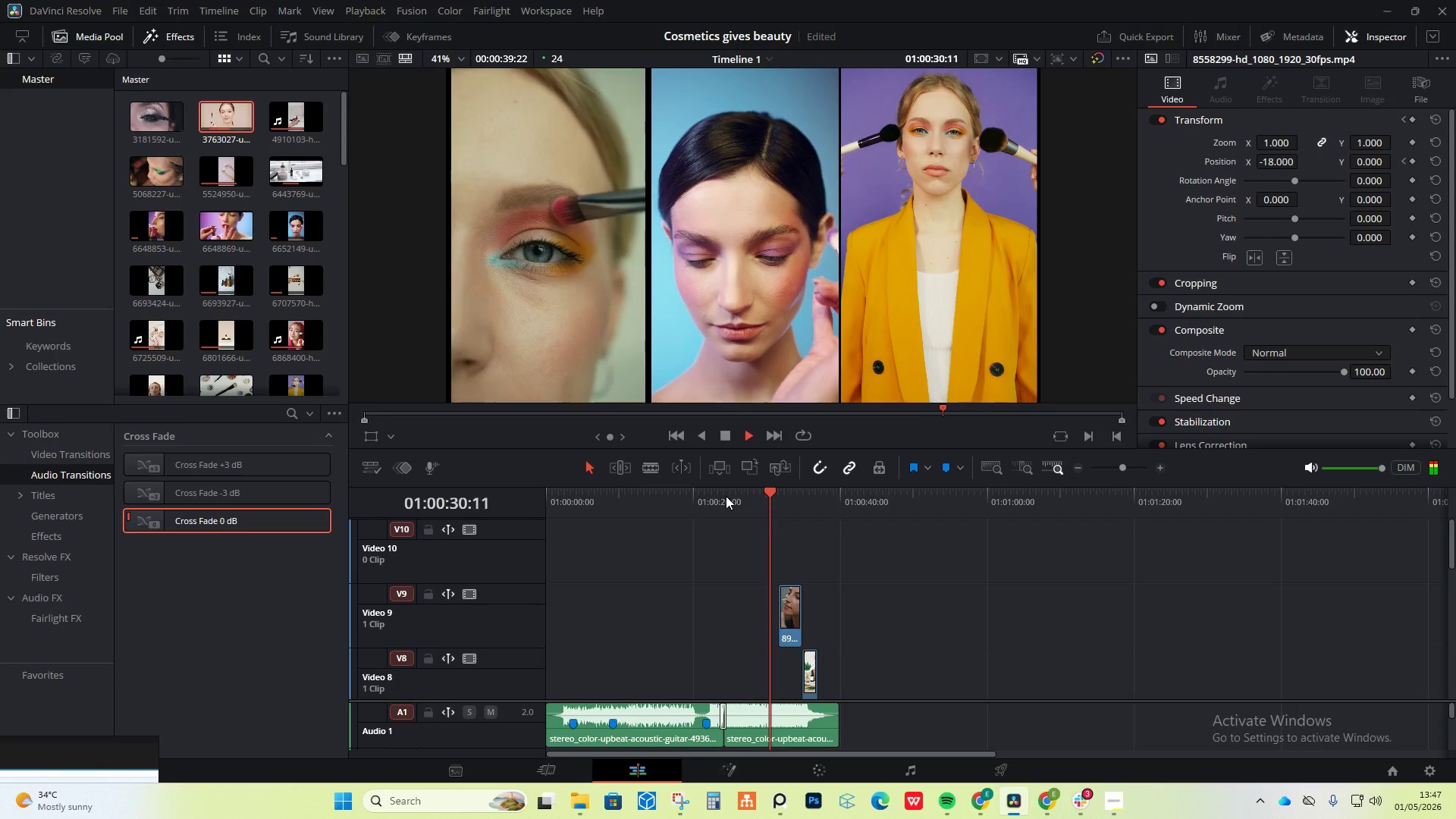 
key(Space)
 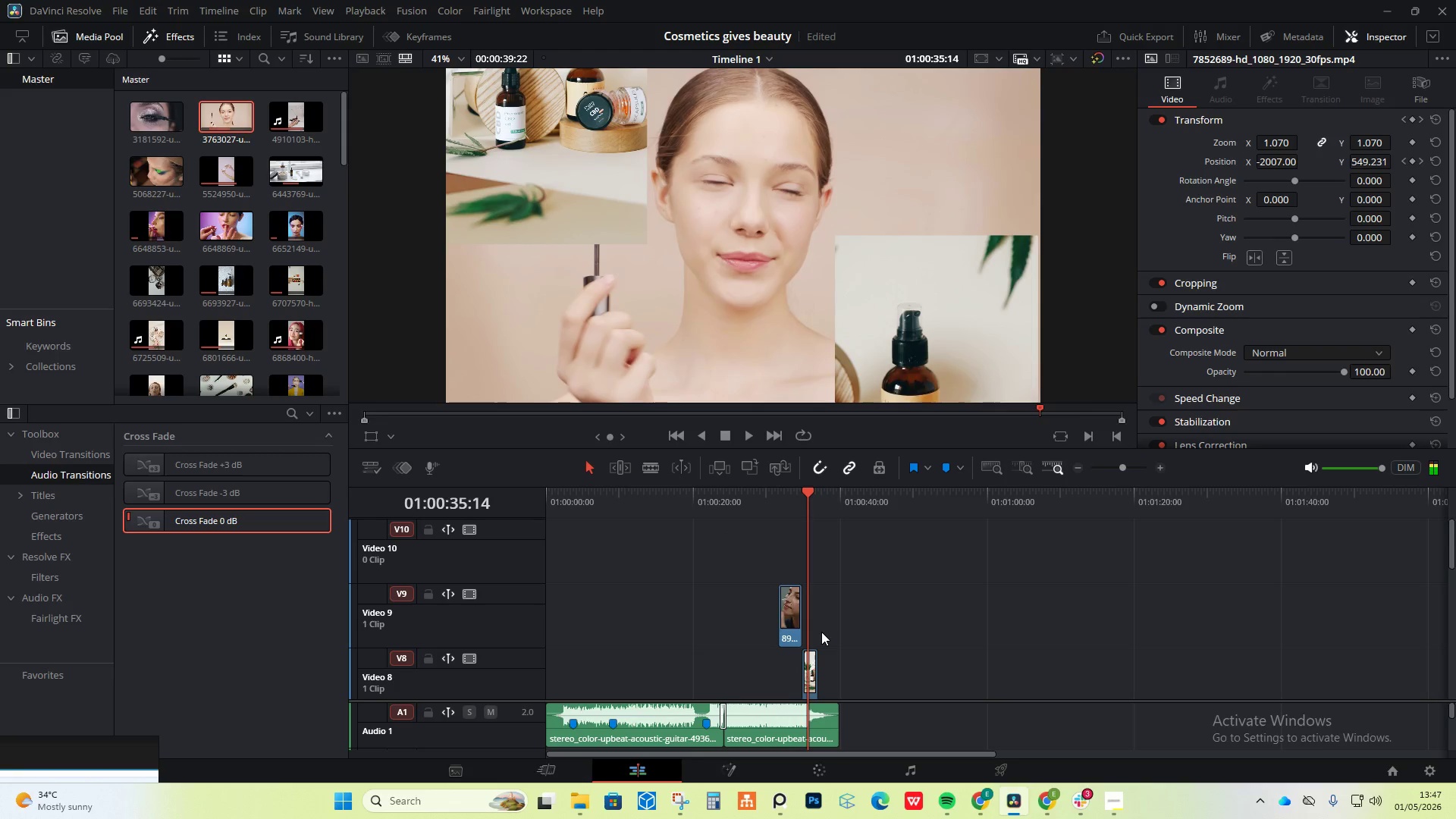 
scroll: coordinate [818, 632], scroll_direction: down, amount: 8.0
 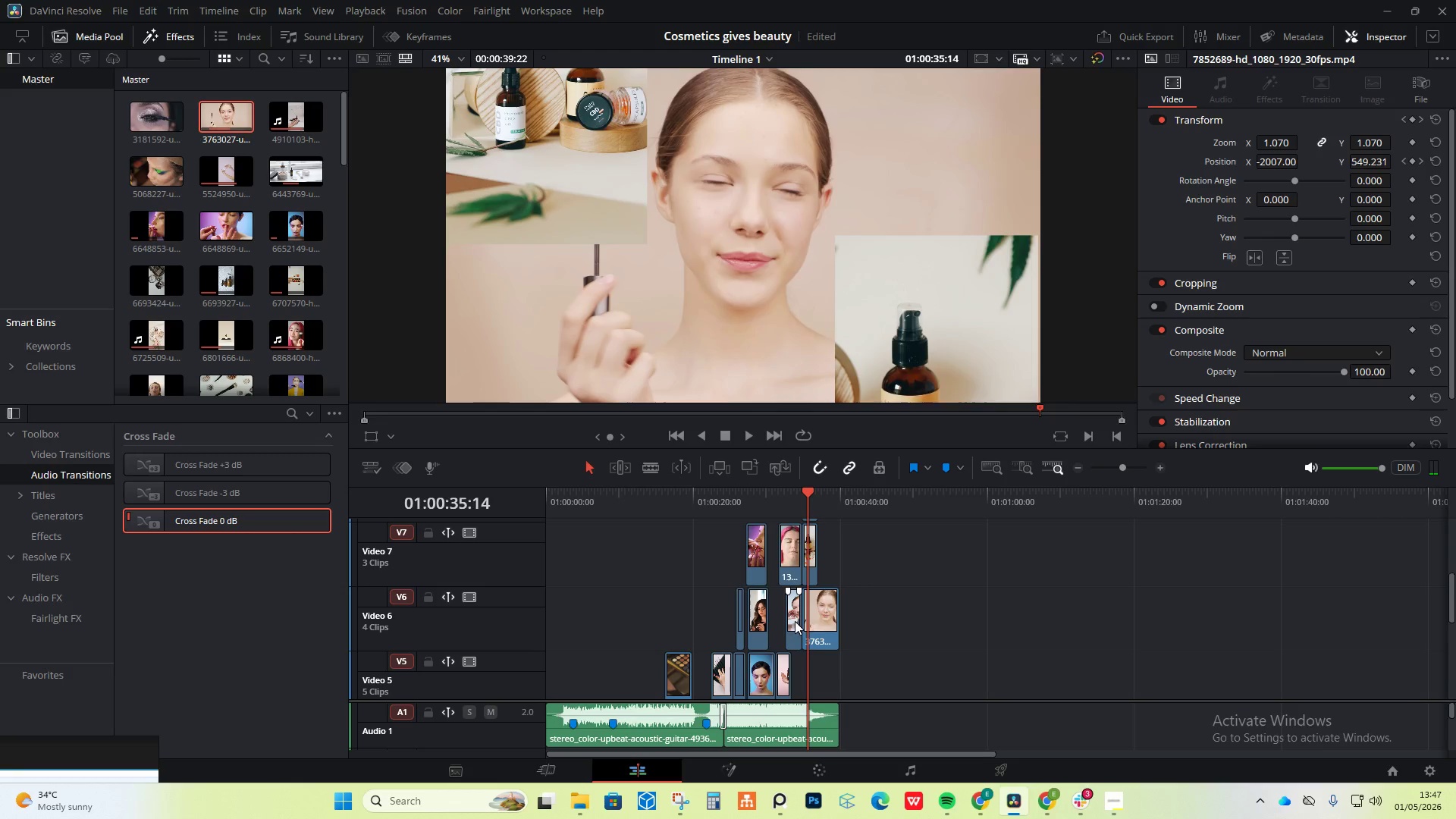 
left_click([793, 622])
 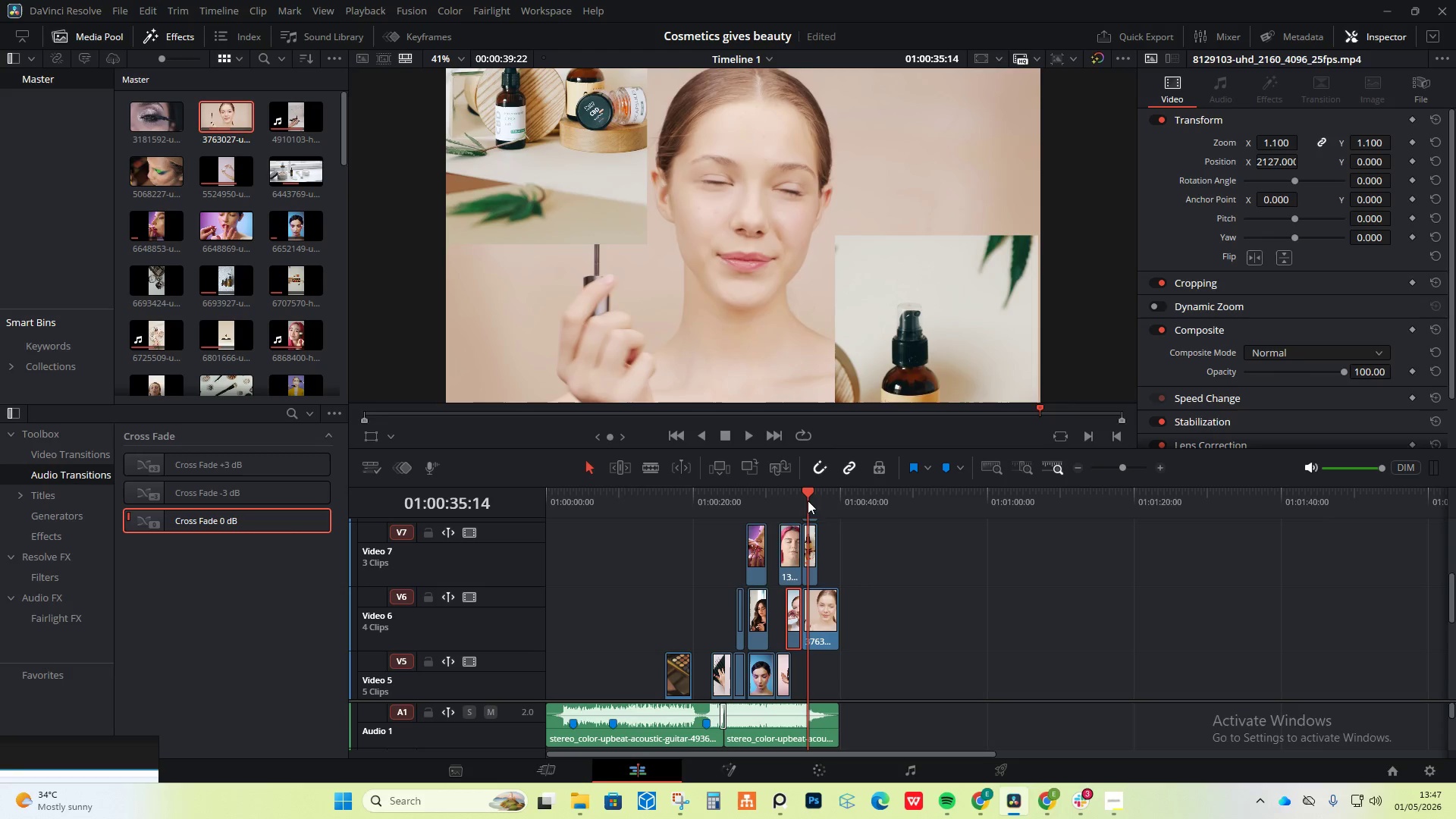 
left_click_drag(start_coordinate=[808, 493], to_coordinate=[801, 492])
 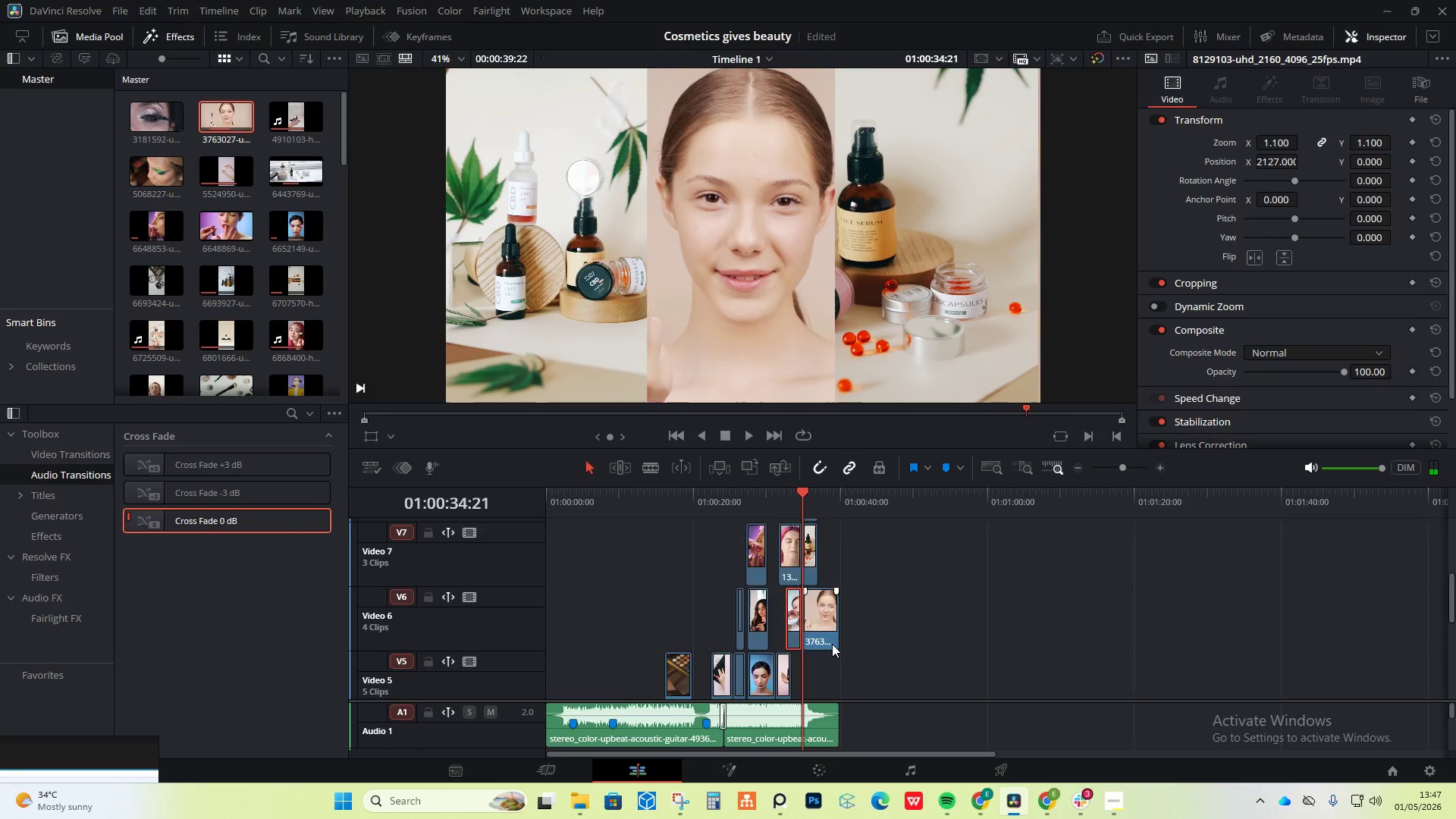 
scroll: coordinate [832, 644], scroll_direction: none, amount: 0.0
 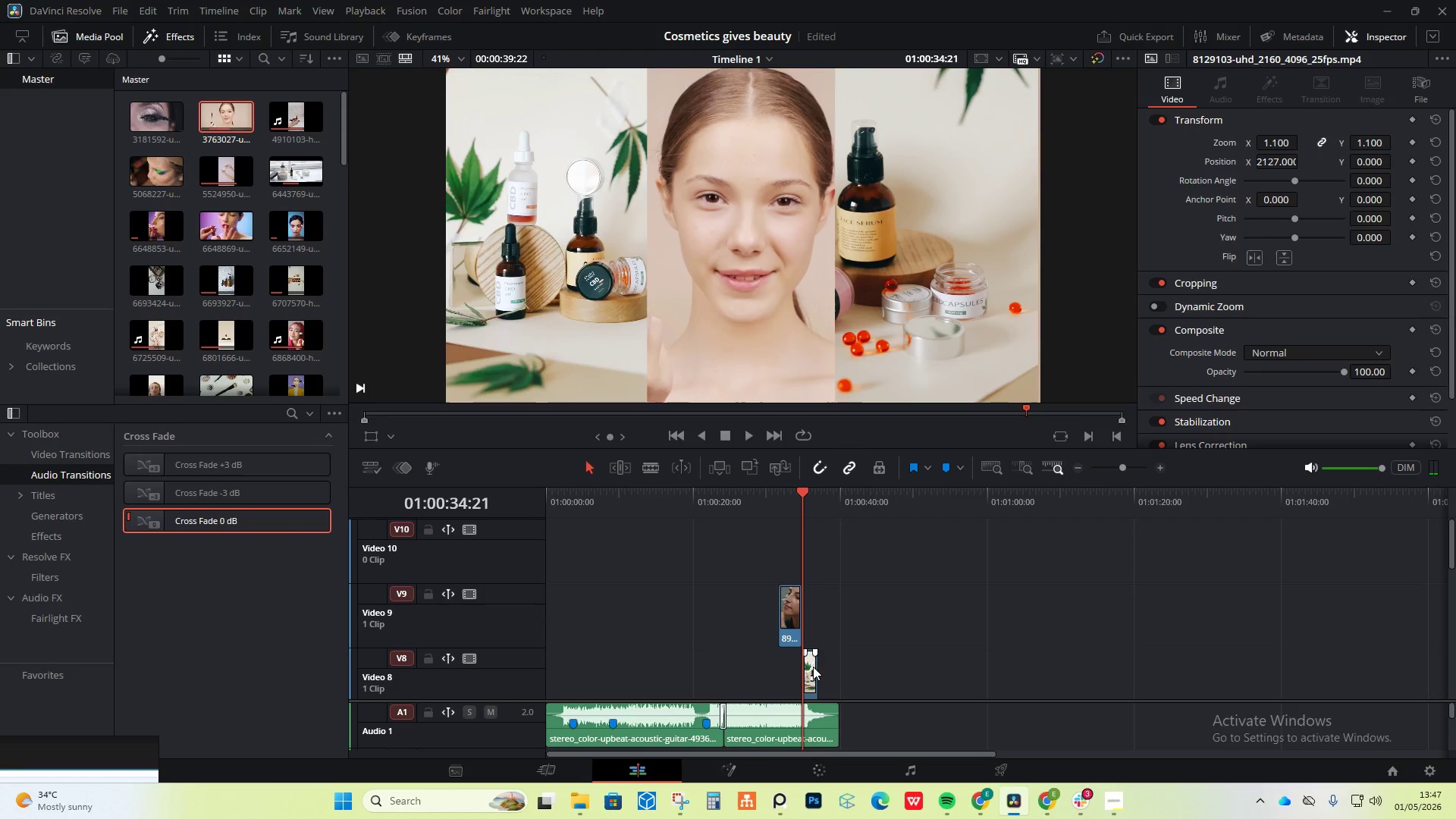 
left_click([811, 667])
 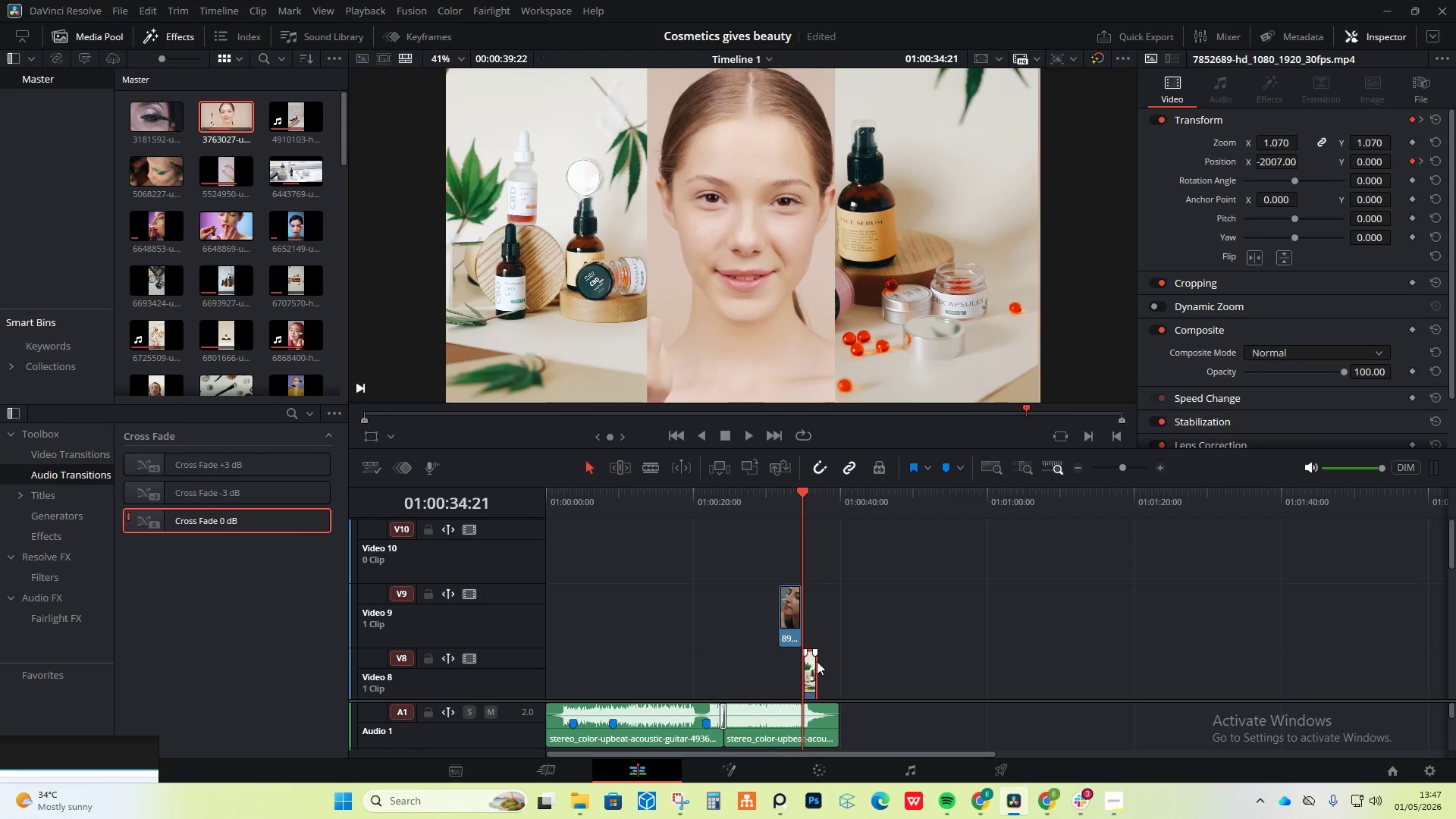 
scroll: coordinate [833, 642], scroll_direction: down, amount: 1.0
 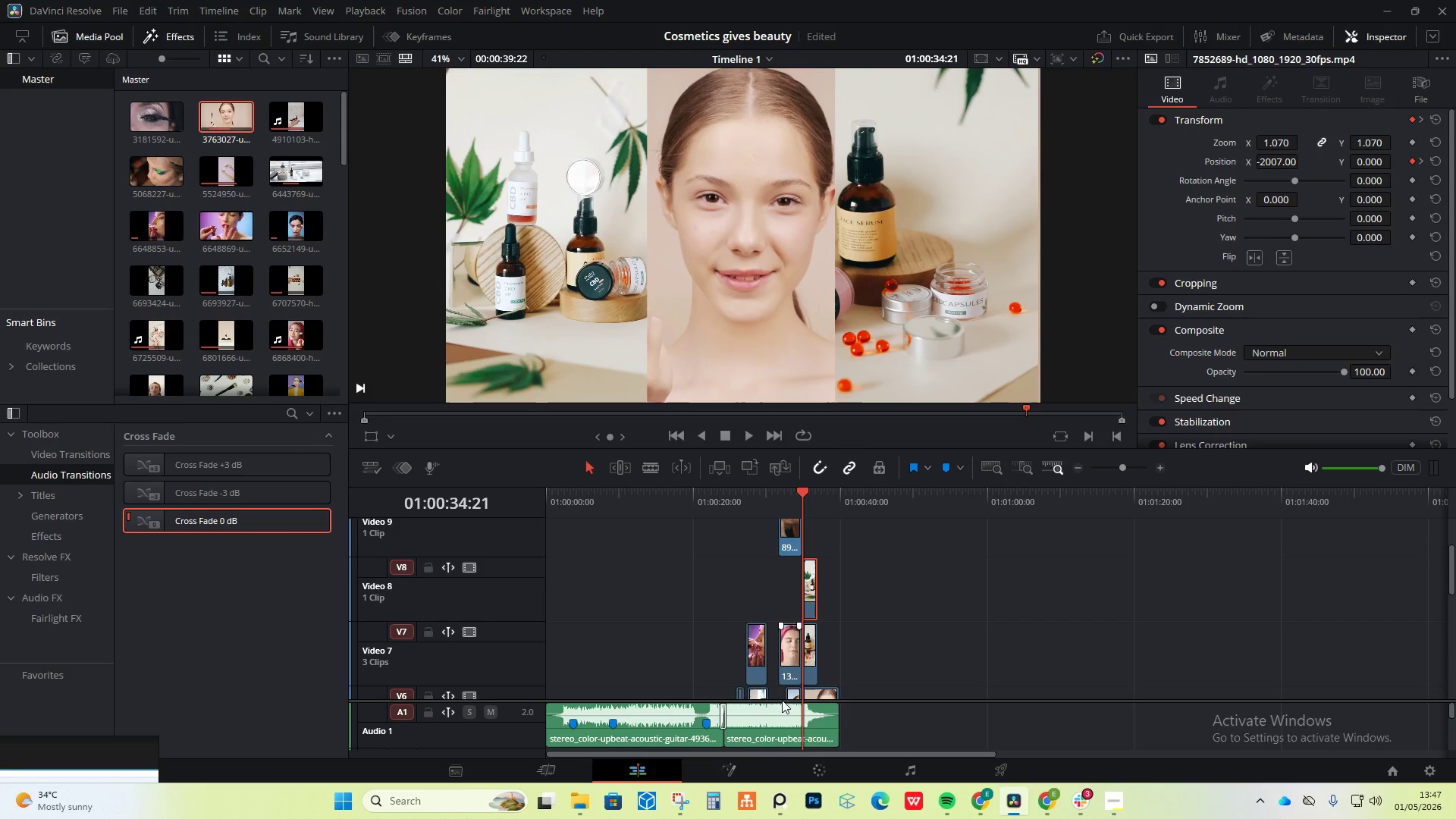 
left_click([823, 770])
 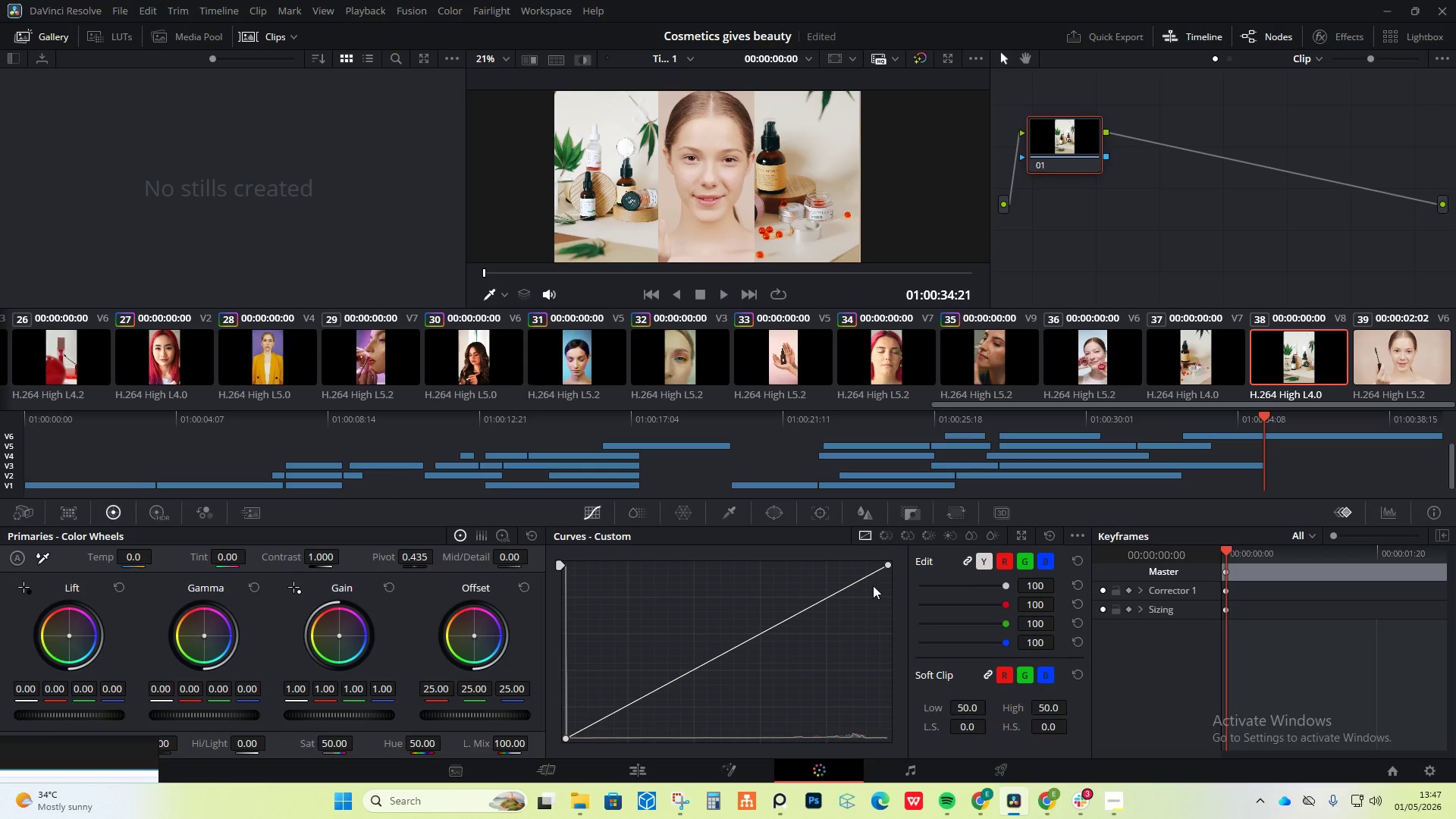 
left_click_drag(start_coordinate=[847, 582], to_coordinate=[842, 578])
 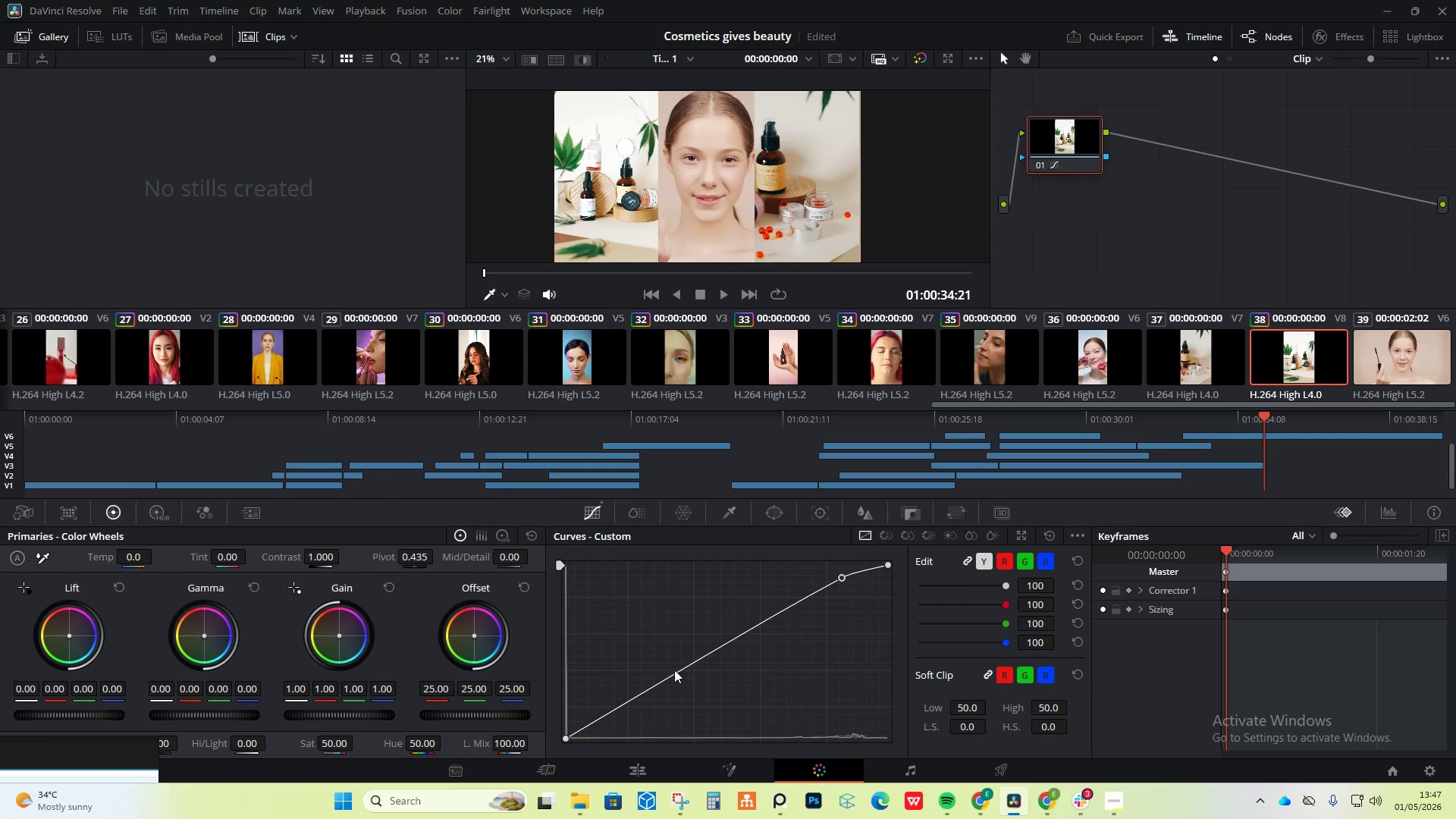 
left_click_drag(start_coordinate=[671, 673], to_coordinate=[678, 679])
 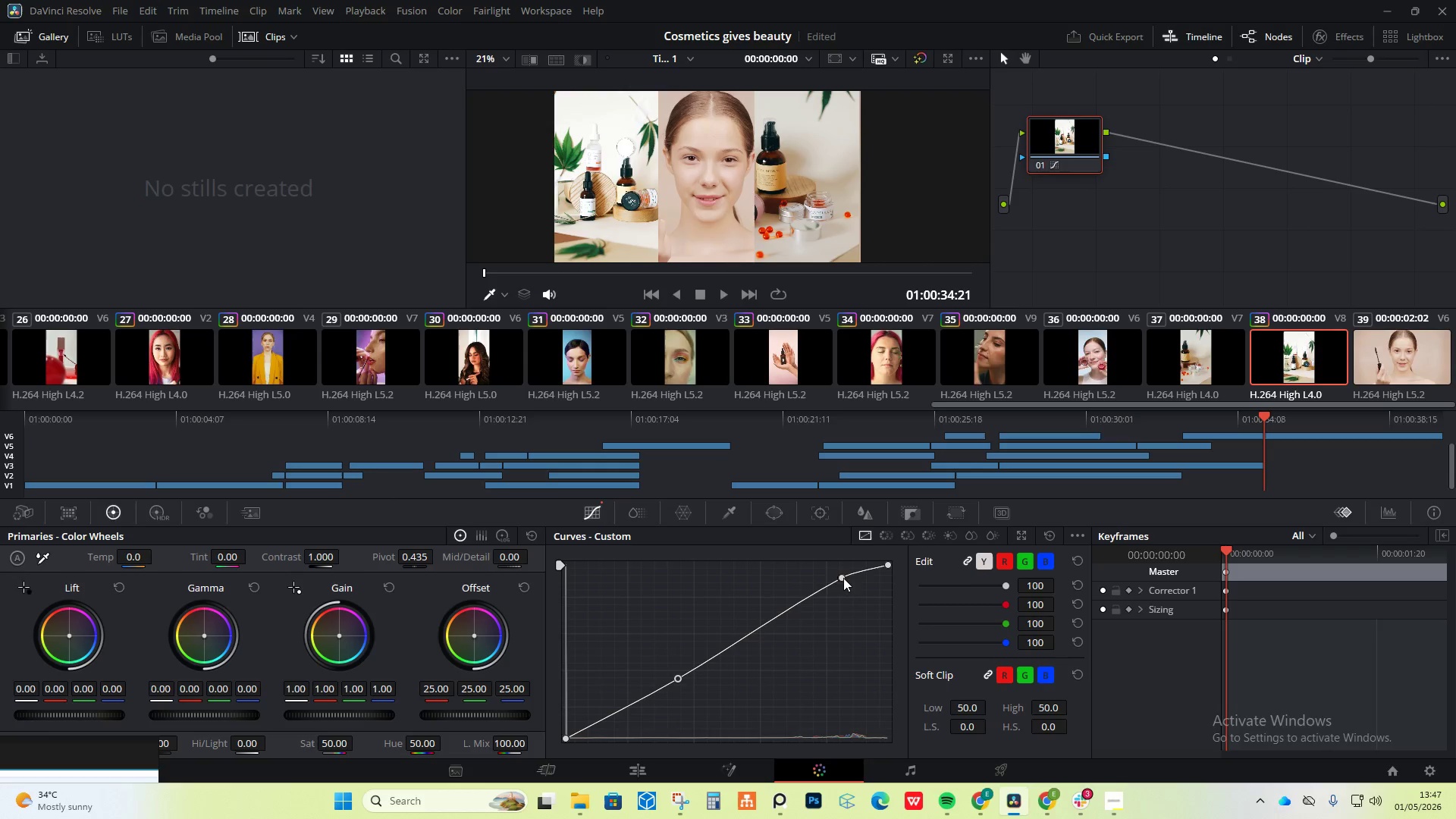 
left_click_drag(start_coordinate=[840, 576], to_coordinate=[830, 588])
 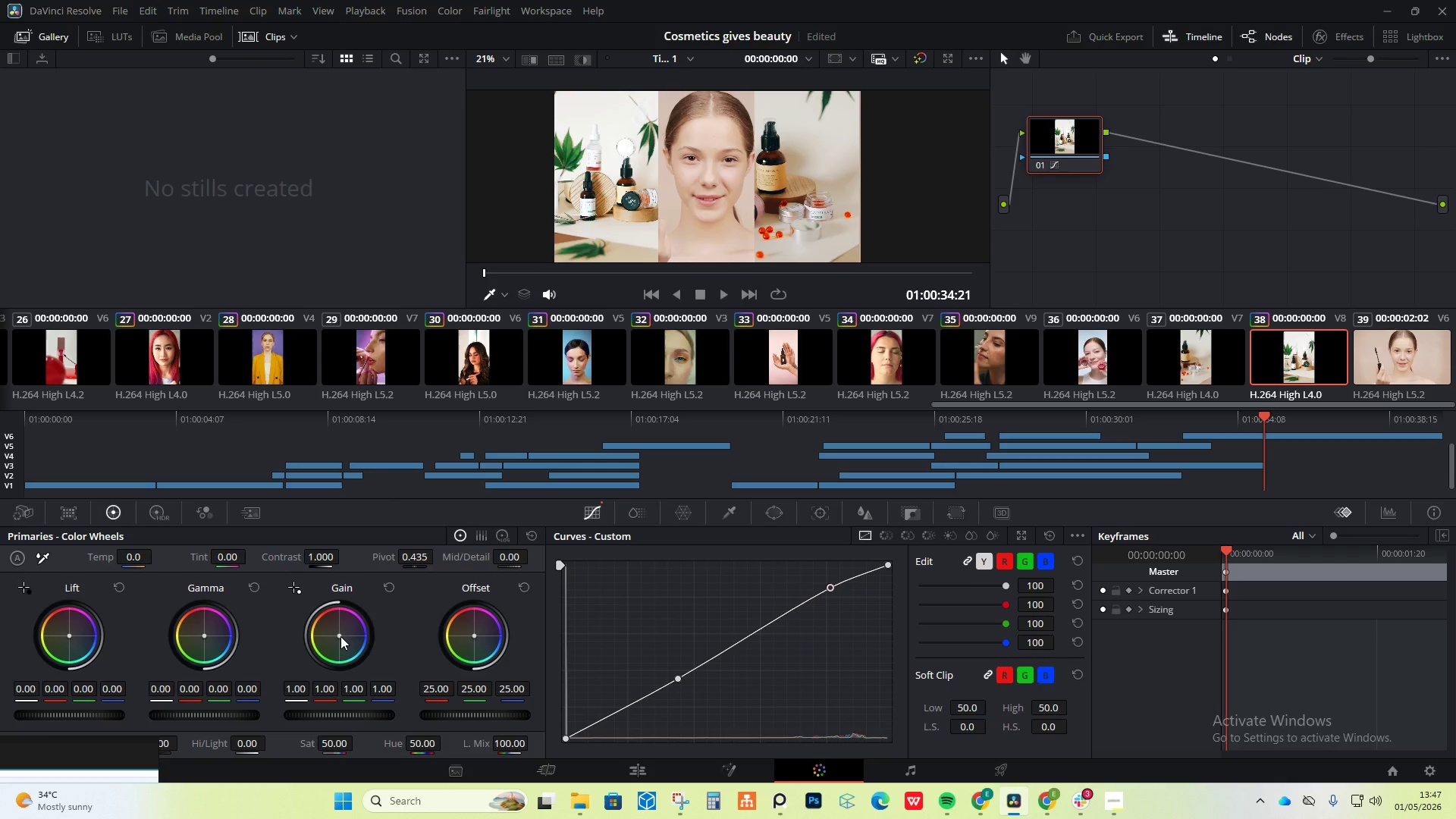 
left_click_drag(start_coordinate=[340, 635], to_coordinate=[334, 626])
 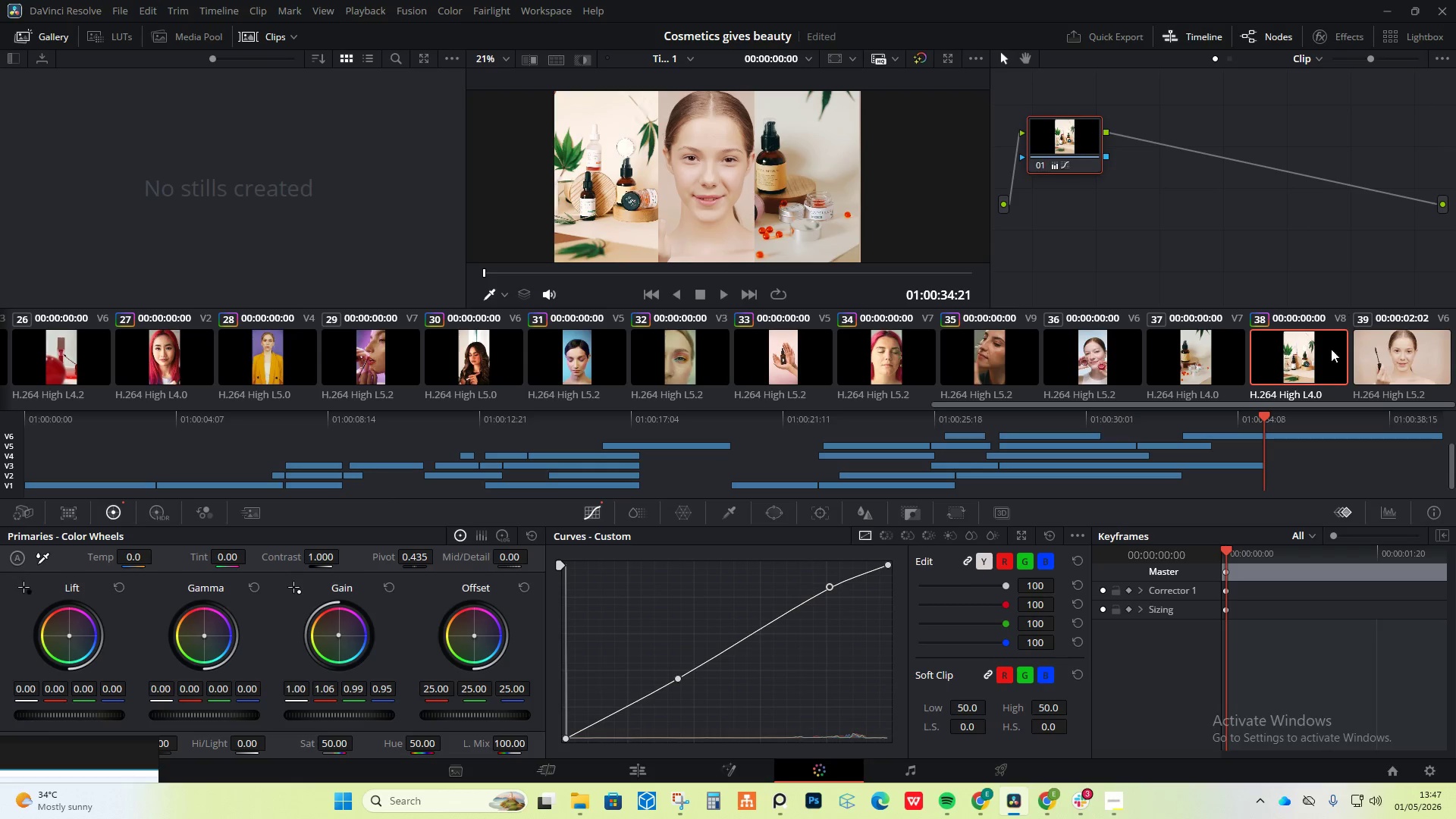 
left_click([1176, 337])
 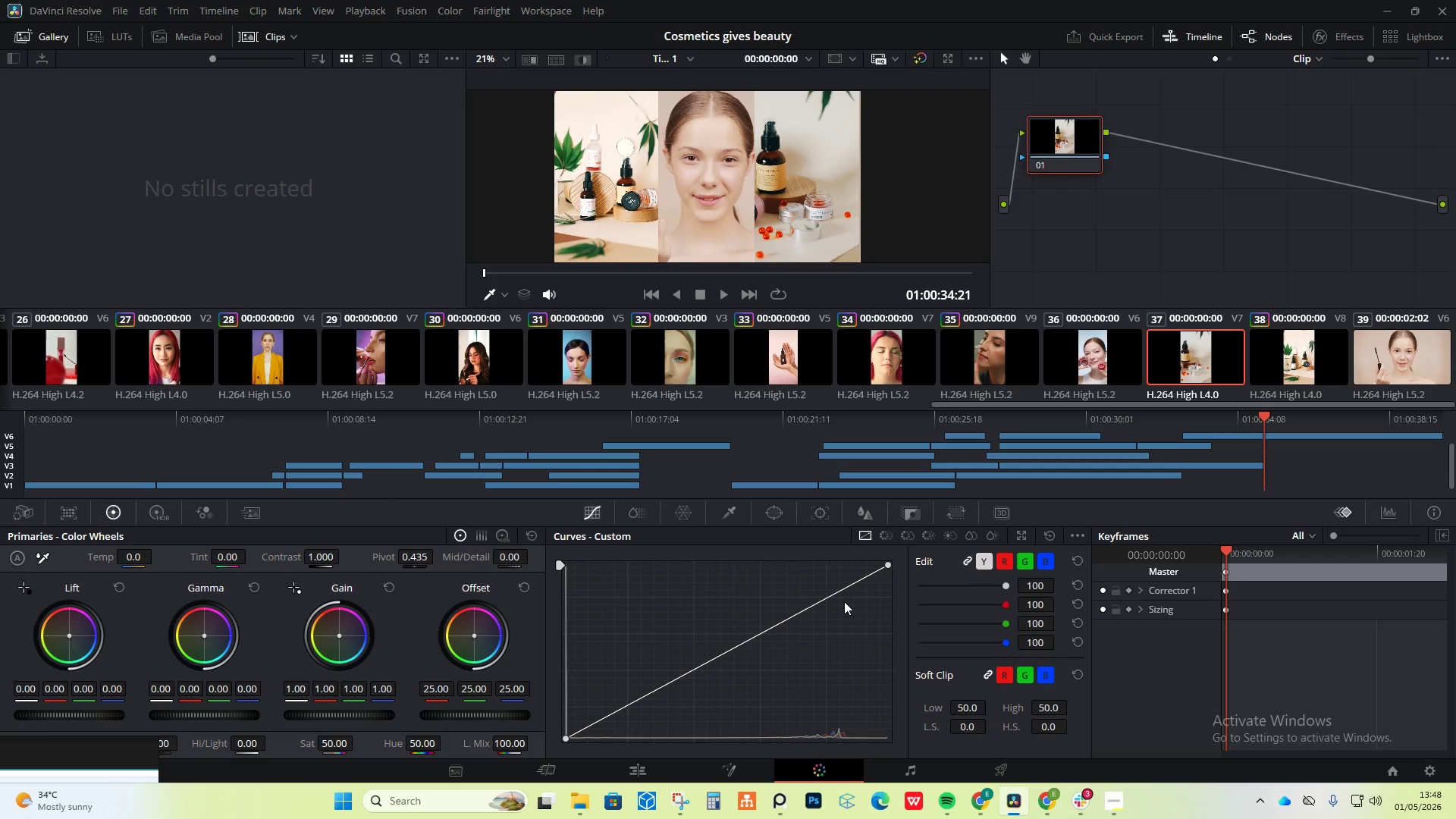 
left_click_drag(start_coordinate=[831, 594], to_coordinate=[822, 586])
 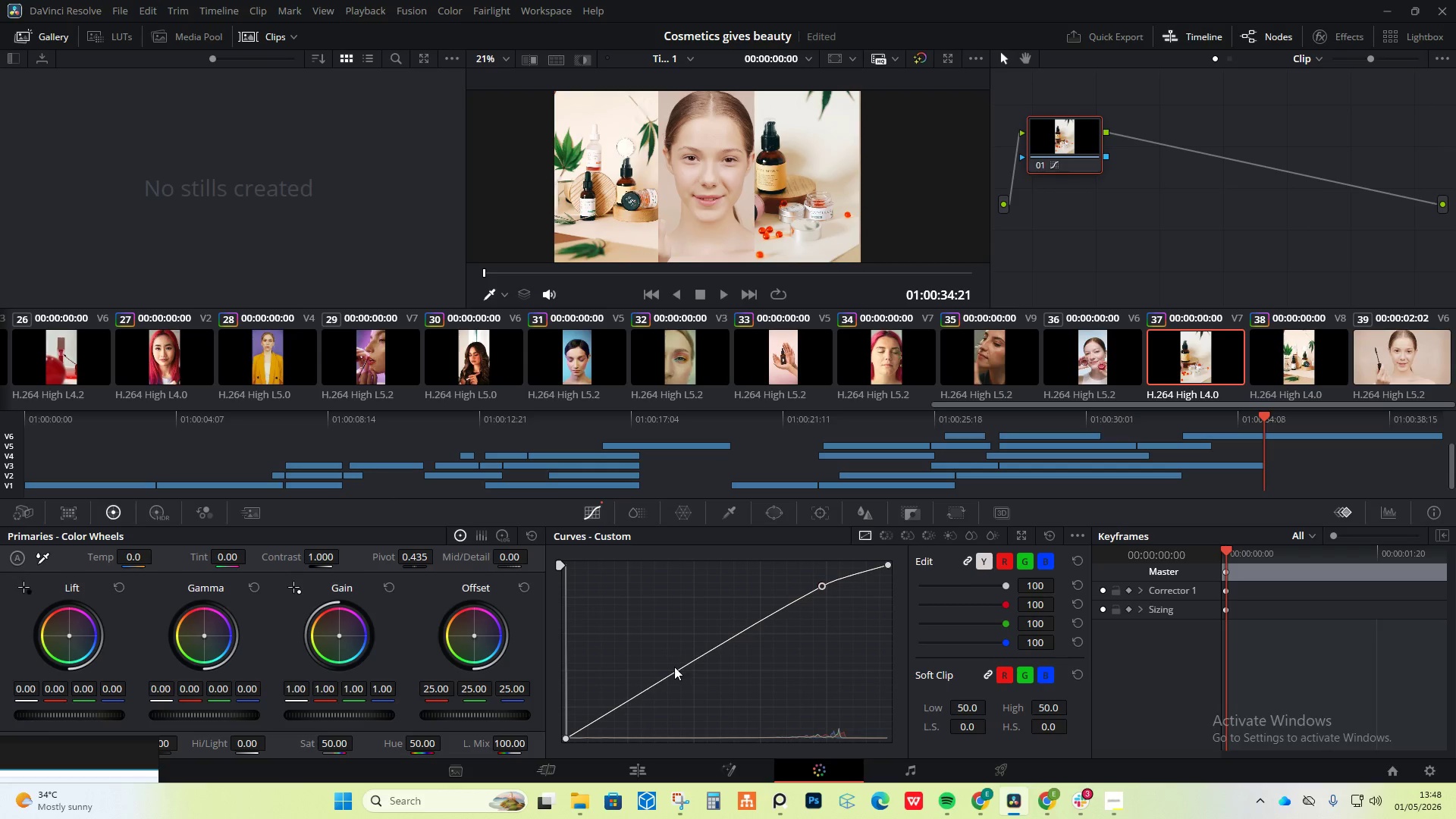 
left_click_drag(start_coordinate=[673, 668], to_coordinate=[676, 679])
 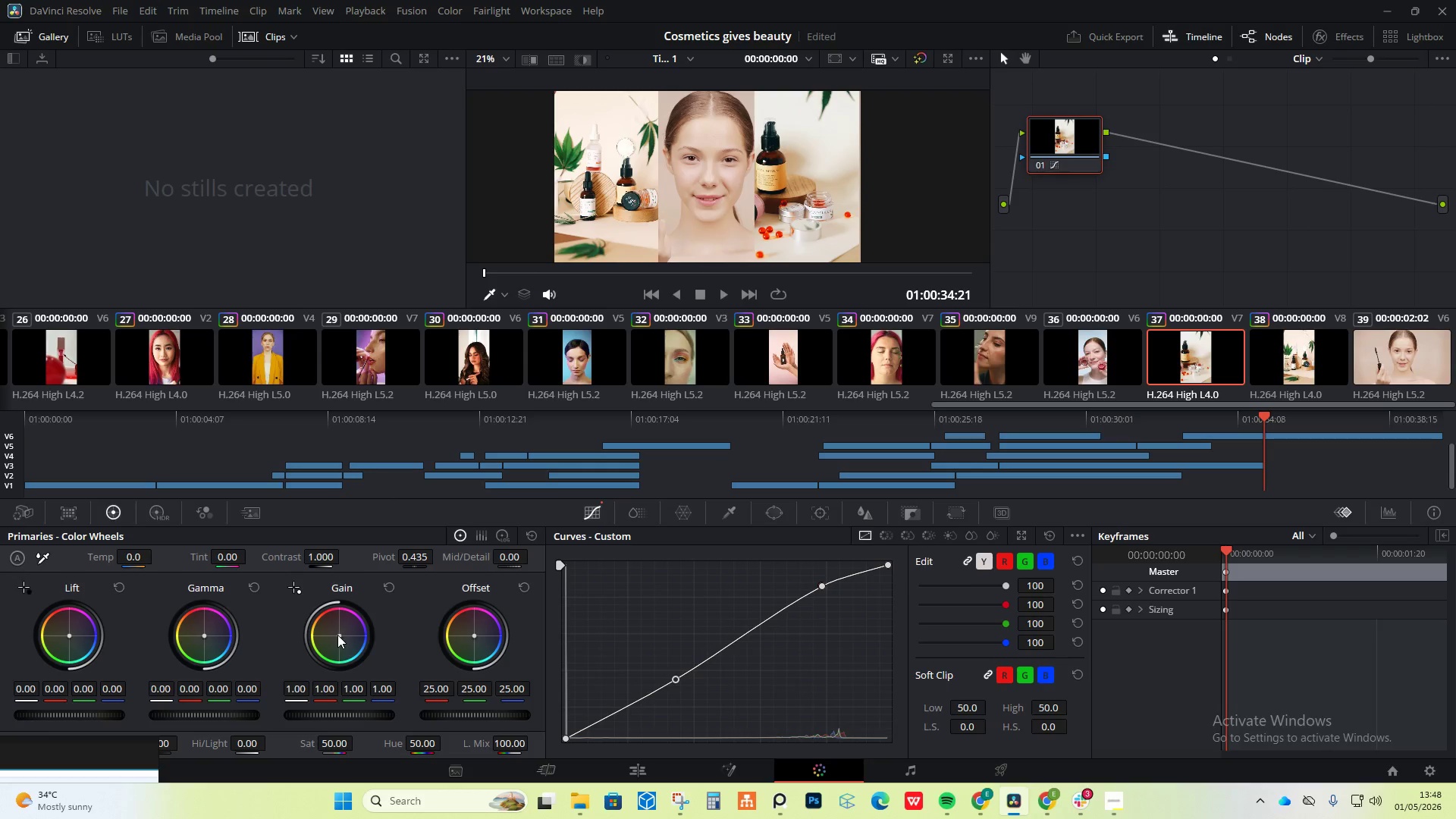 
left_click_drag(start_coordinate=[340, 635], to_coordinate=[336, 621])
 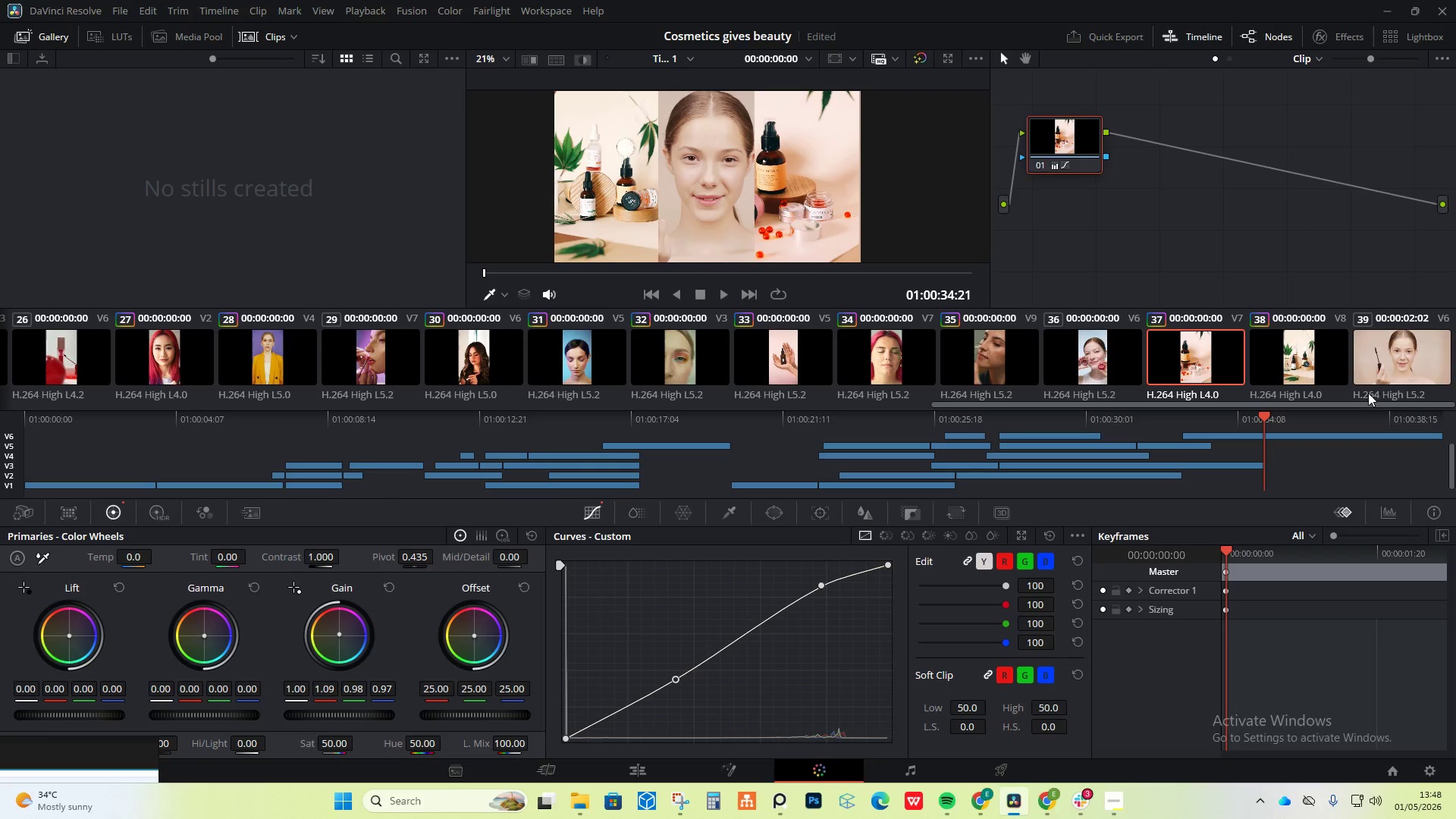 
left_click([1398, 366])
 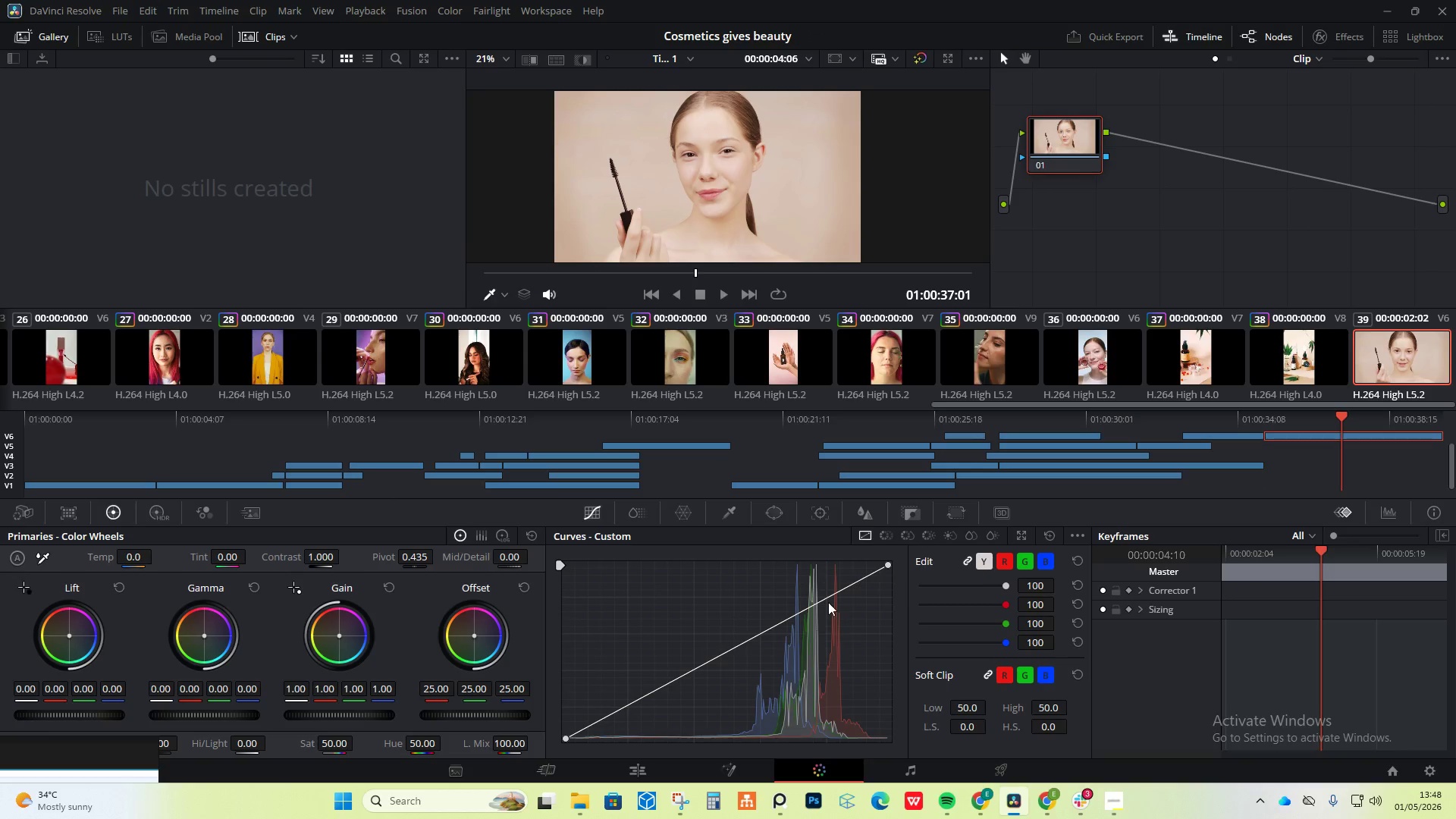 
left_click_drag(start_coordinate=[826, 600], to_coordinate=[814, 598])
 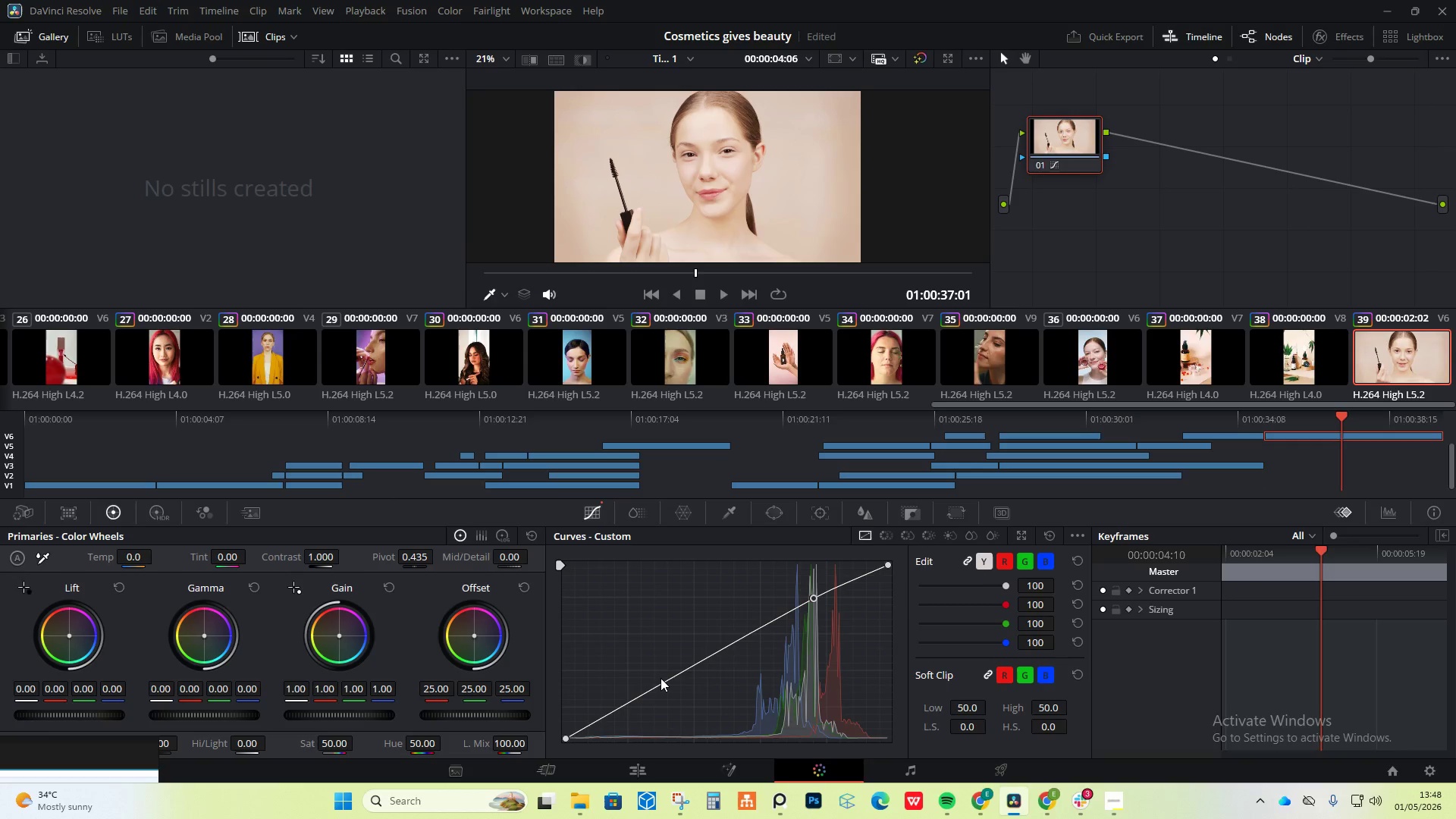 
left_click_drag(start_coordinate=[664, 679], to_coordinate=[673, 689])
 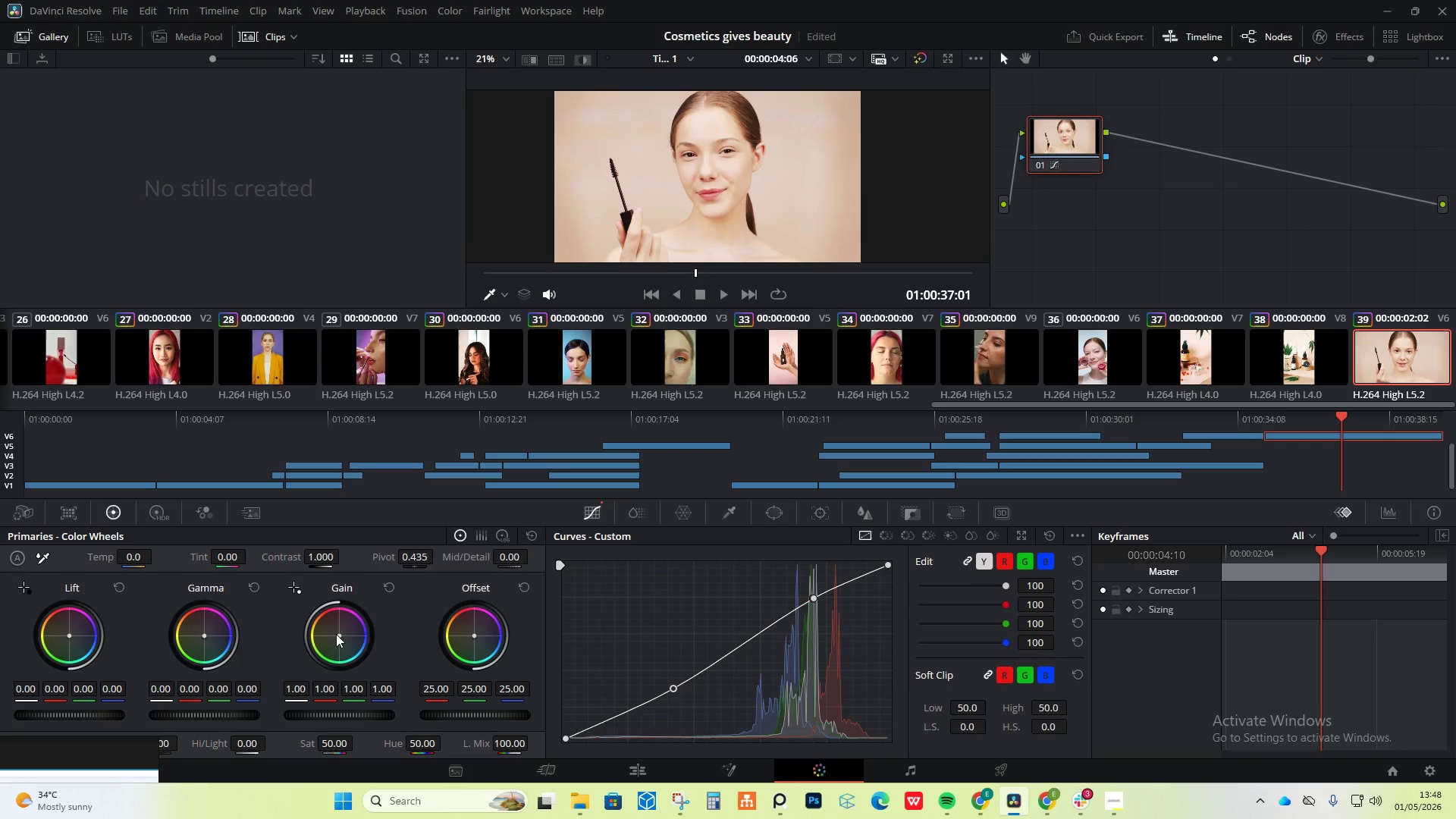 
left_click_drag(start_coordinate=[338, 632], to_coordinate=[334, 626])
 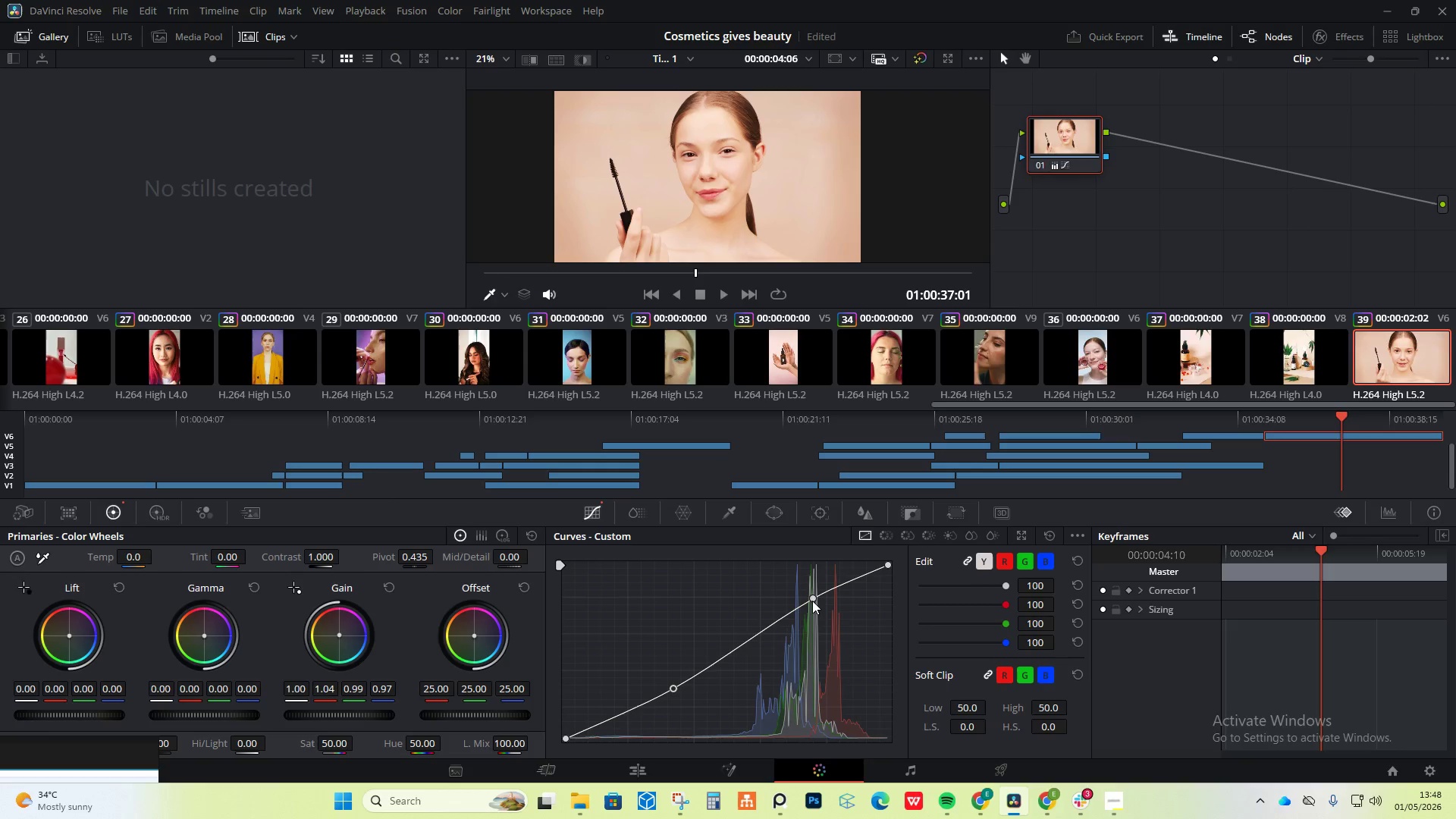 
left_click_drag(start_coordinate=[812, 598], to_coordinate=[799, 615])
 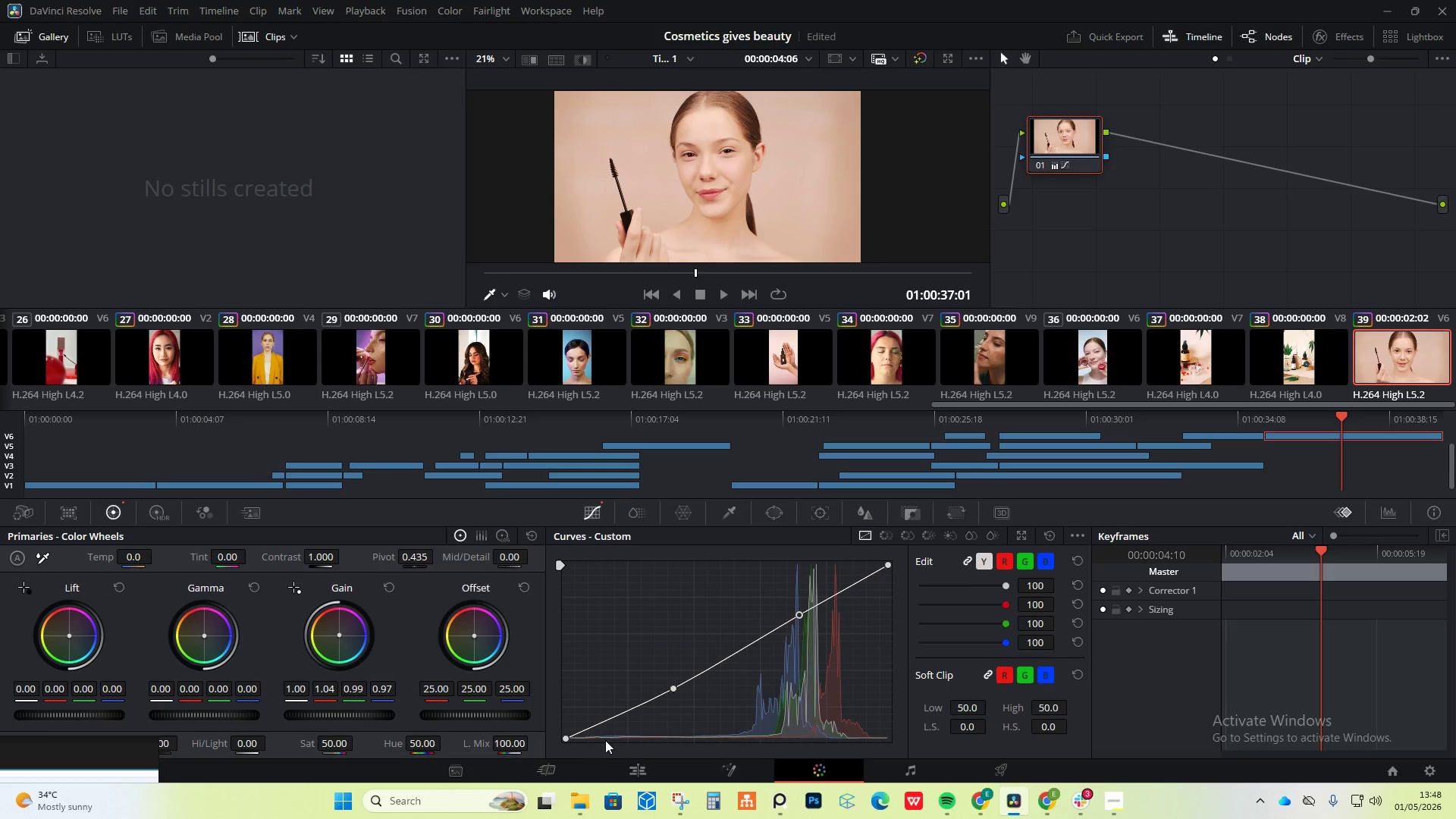 
left_click([632, 766])
 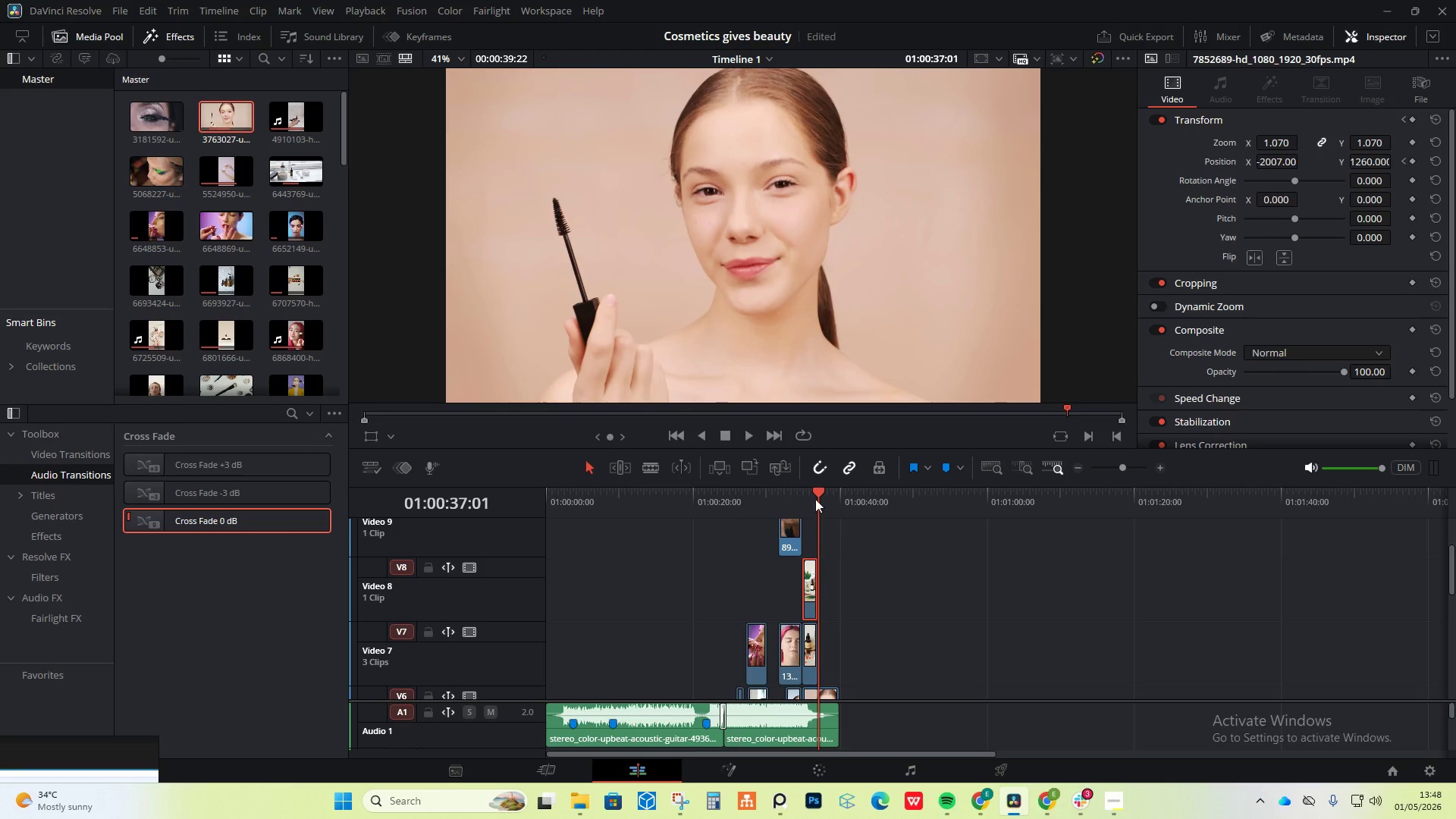 
left_click_drag(start_coordinate=[821, 492], to_coordinate=[610, 508])
 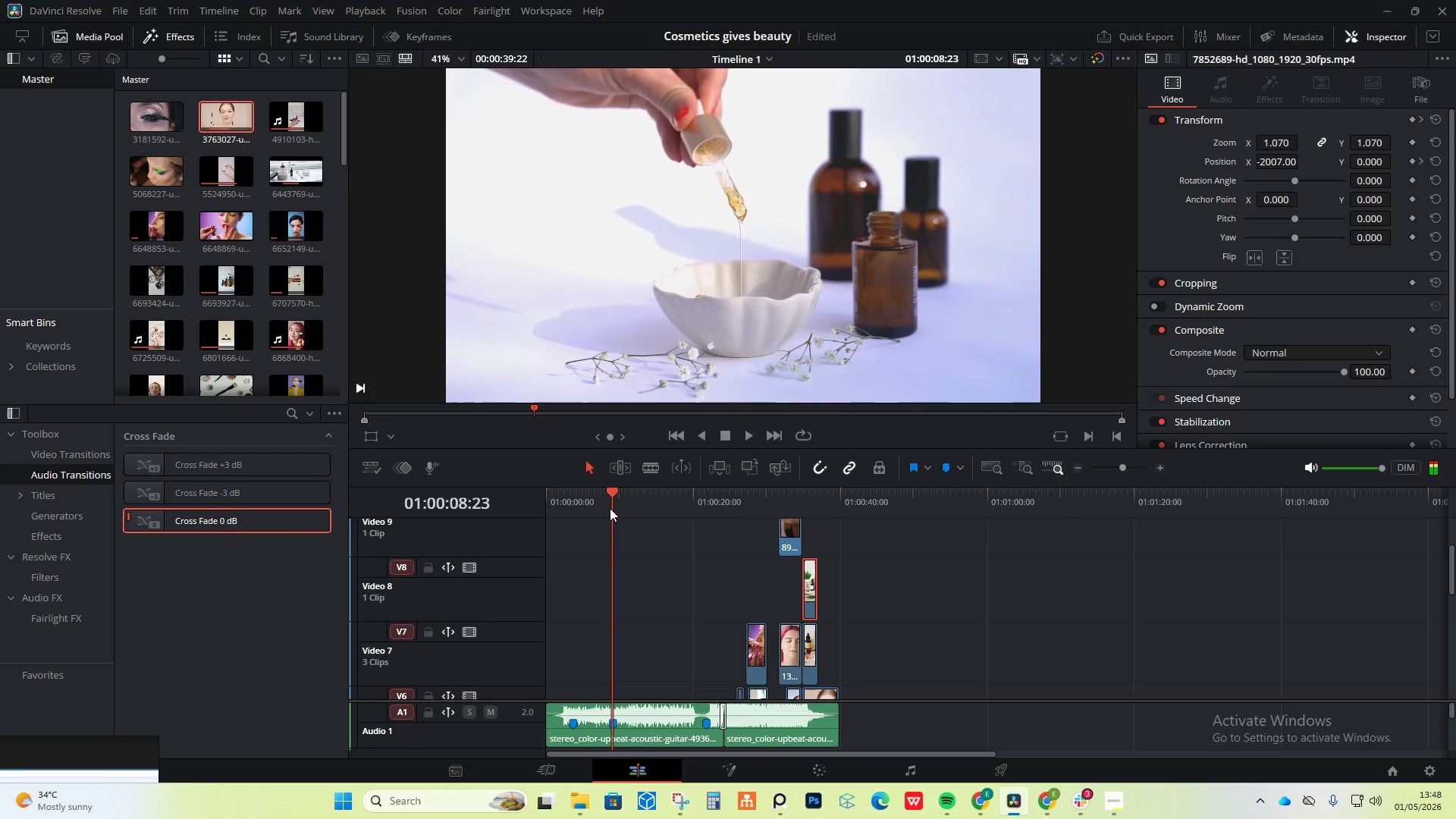 
key(Space)
 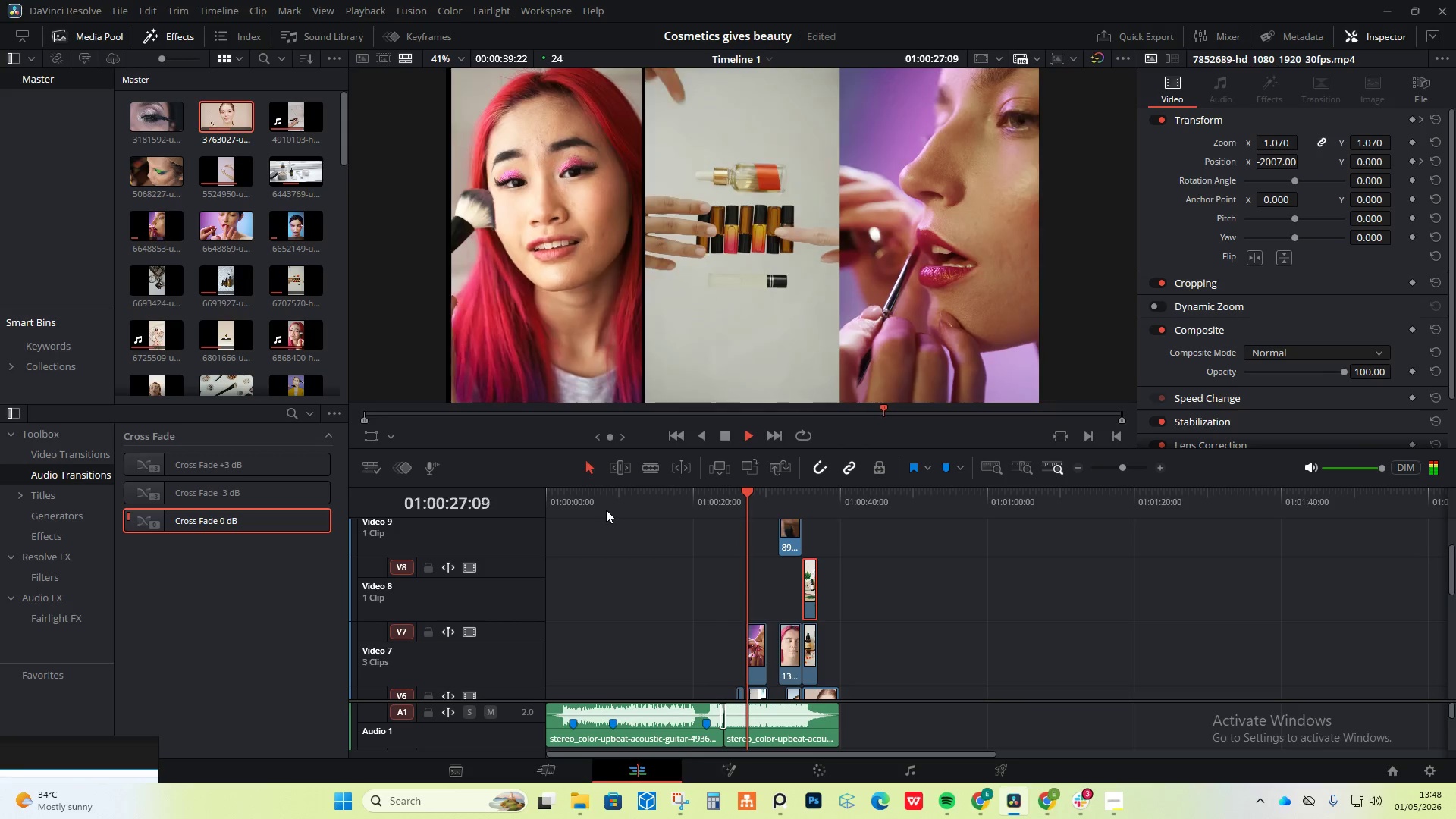 
wait(23.53)
 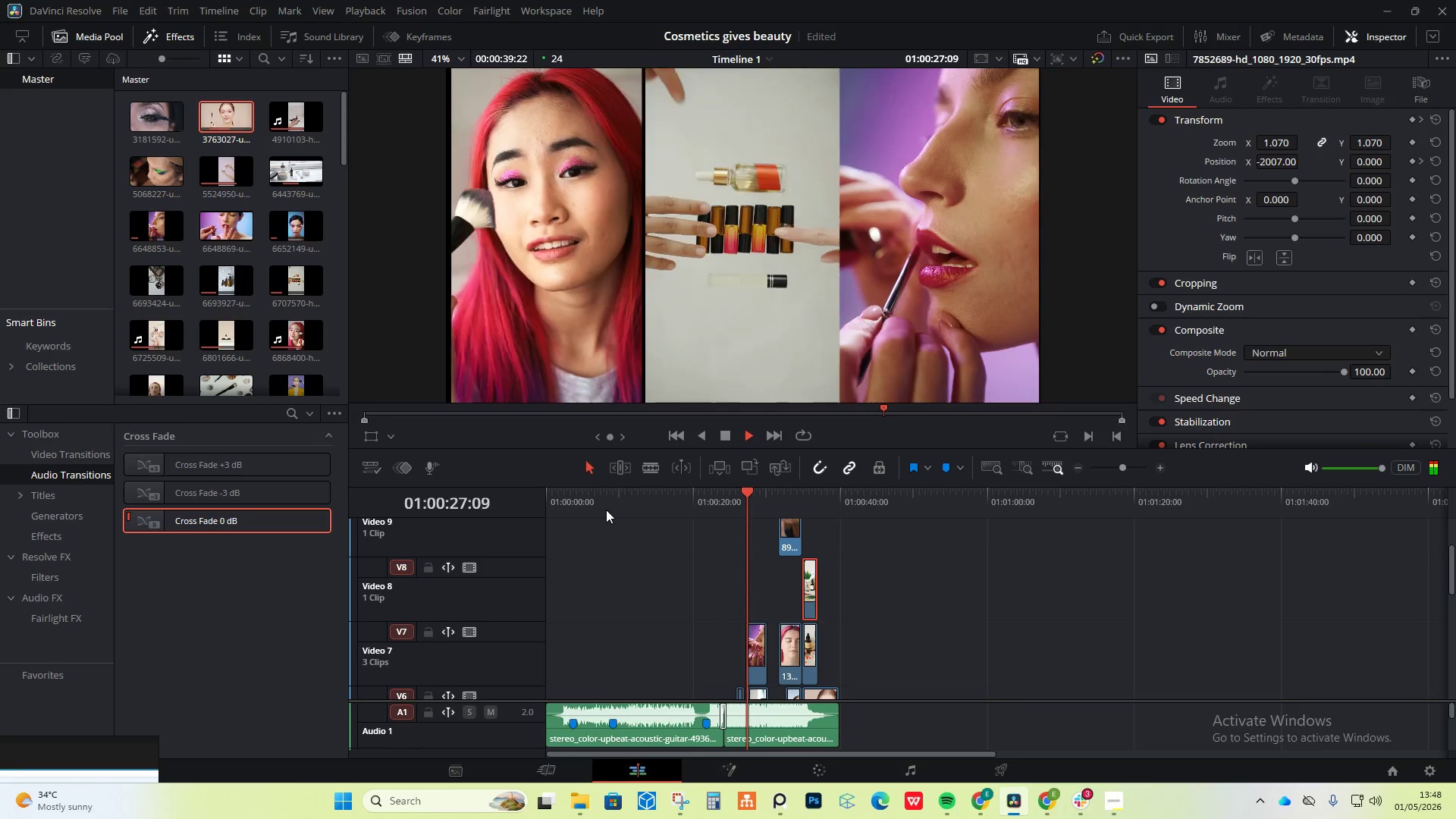 
key(Space)
 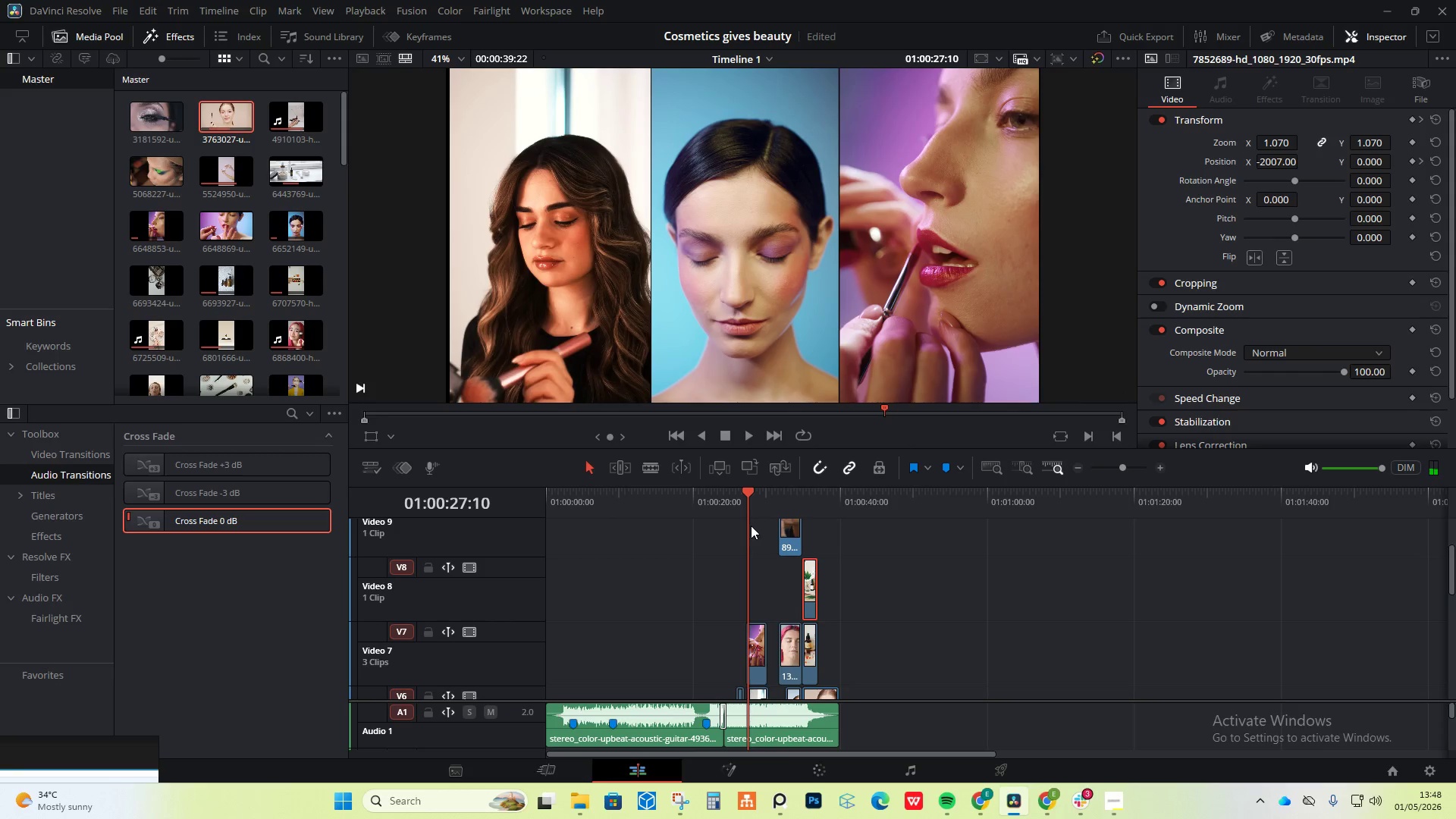 
left_click_drag(start_coordinate=[743, 489], to_coordinate=[750, 491])
 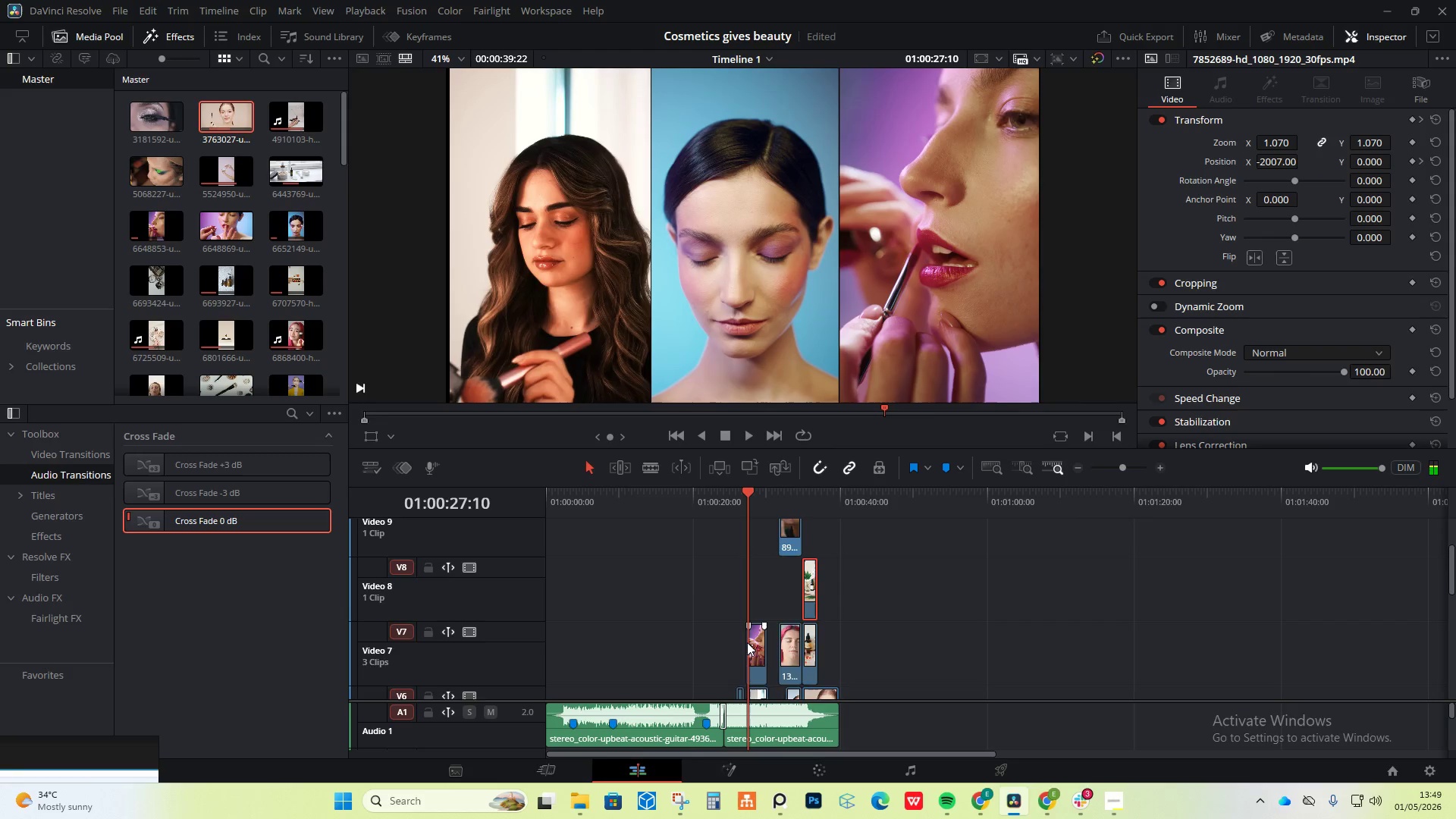 
scroll: coordinate [754, 585], scroll_direction: down, amount: 2.0
 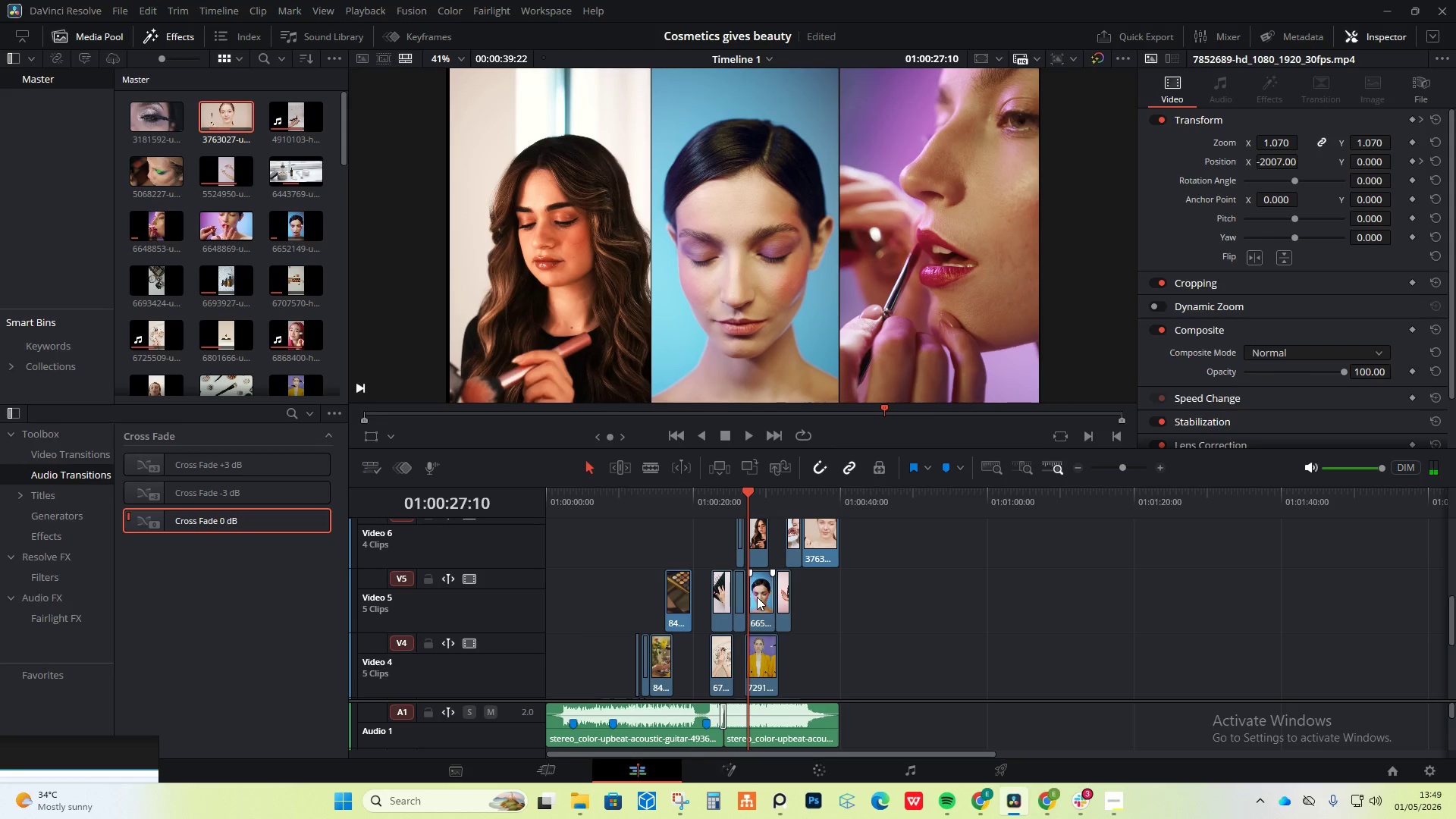 
left_click([758, 598])
 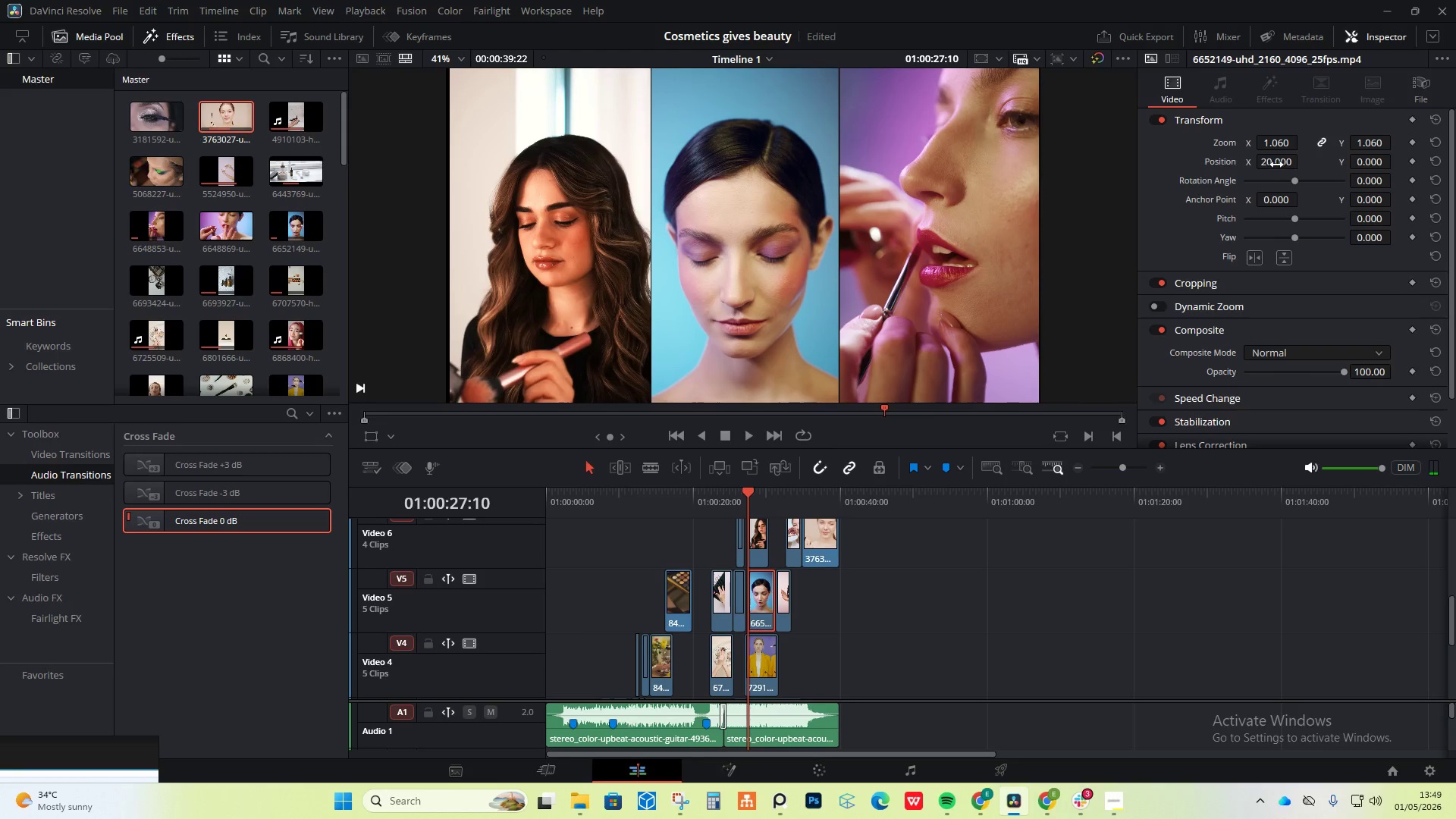 
left_click_drag(start_coordinate=[1276, 165], to_coordinate=[1281, 165])
 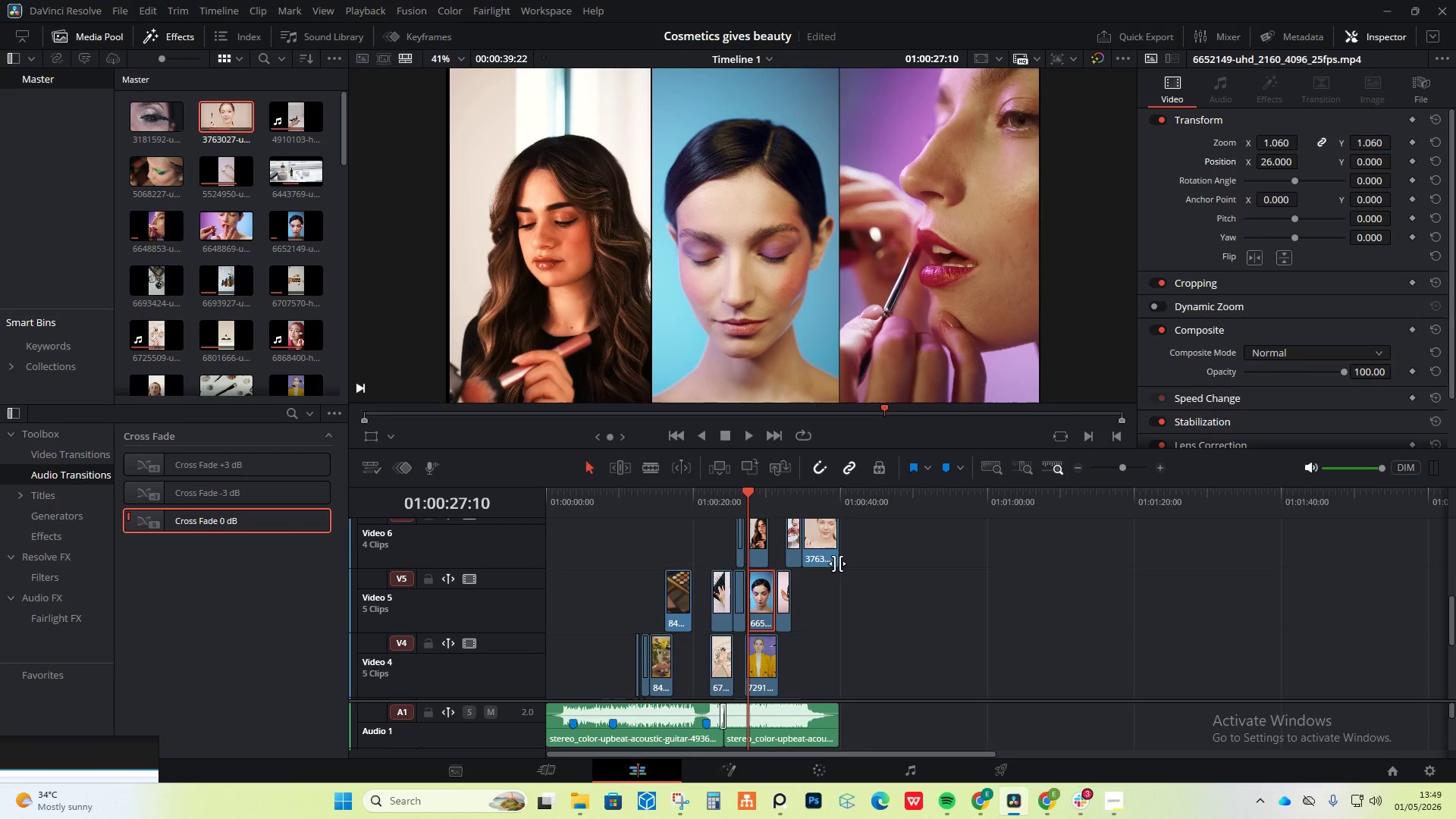 
key(Space)
 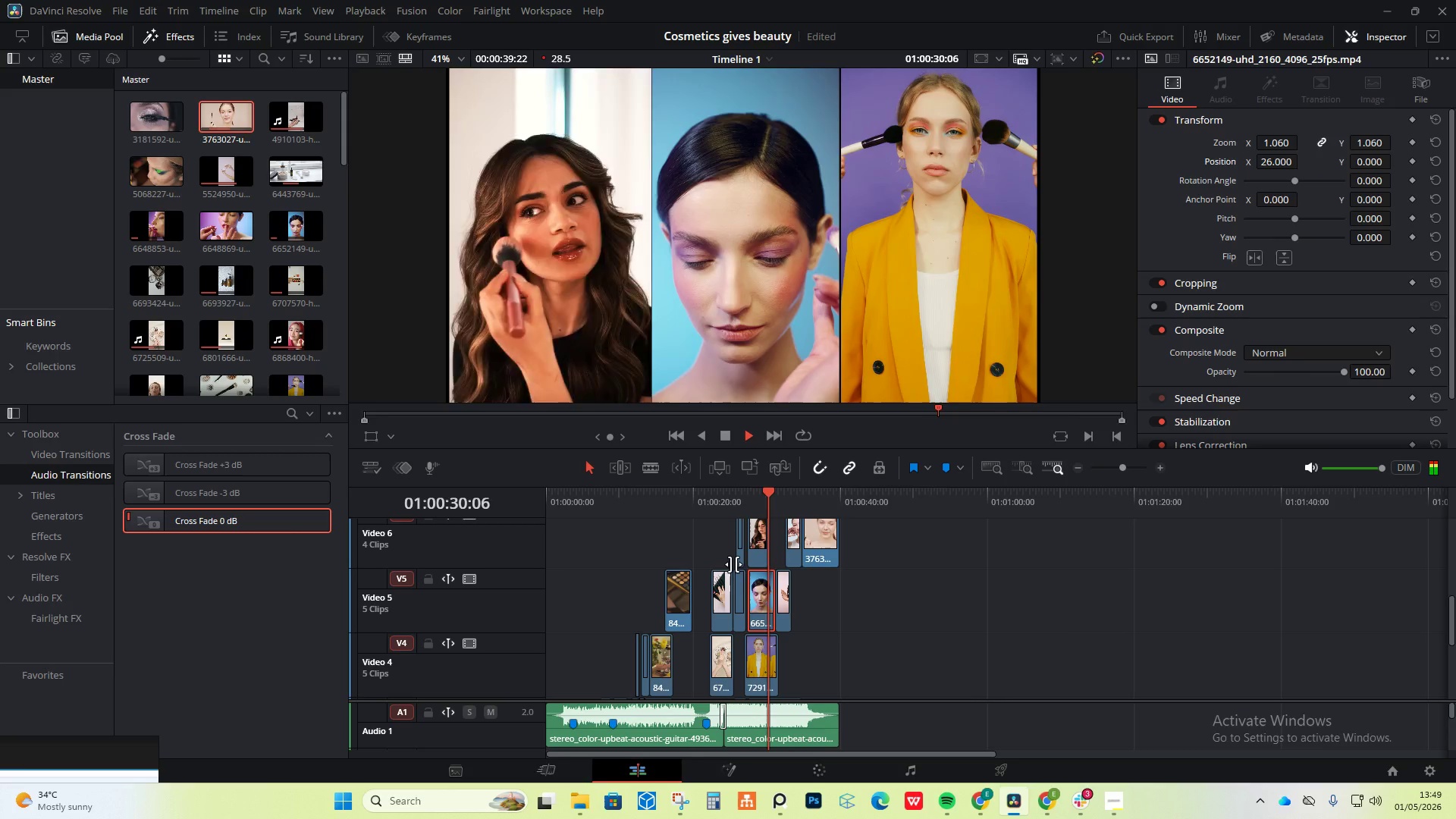 
left_click([738, 488])
 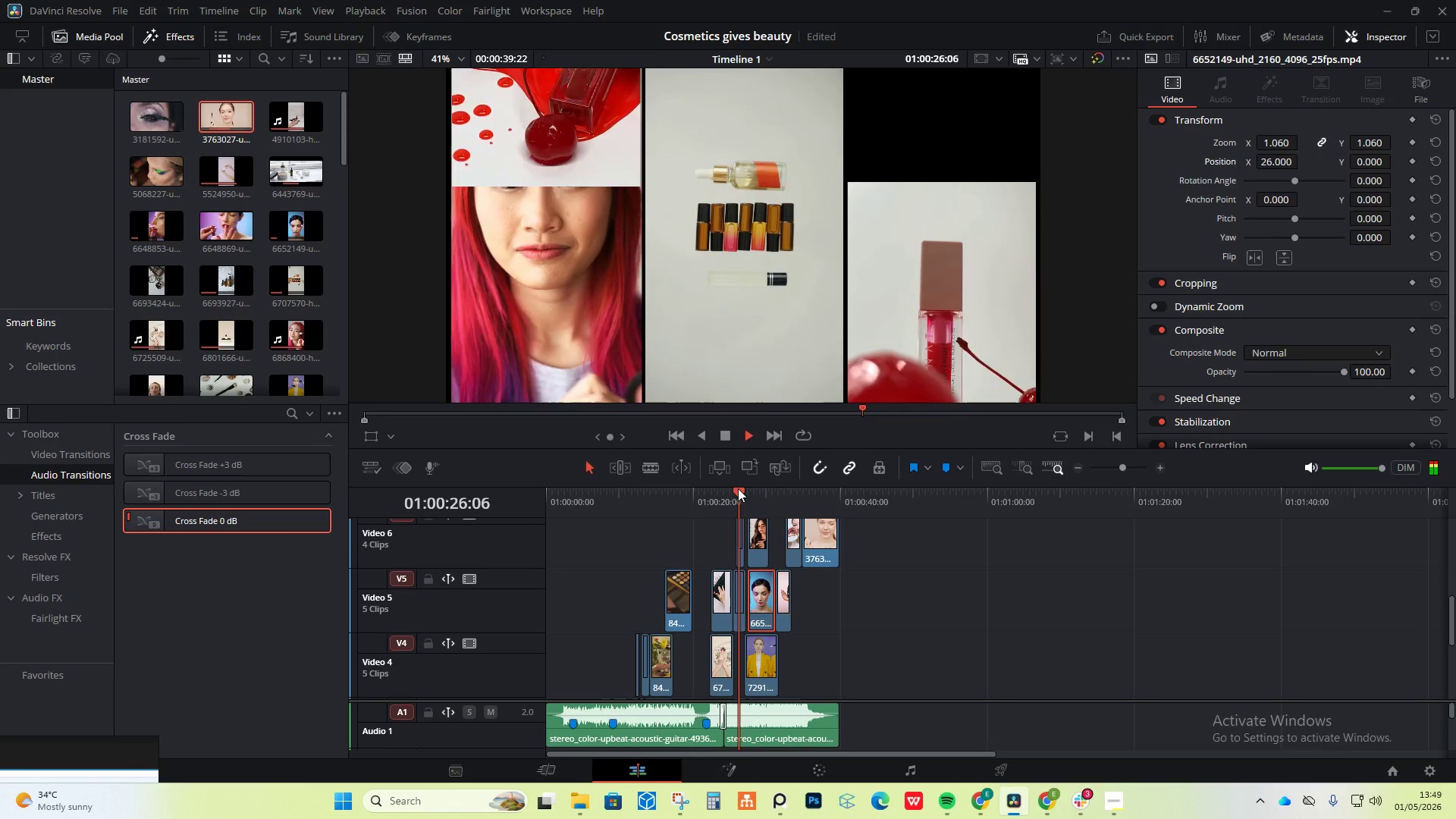 
key(Space)
 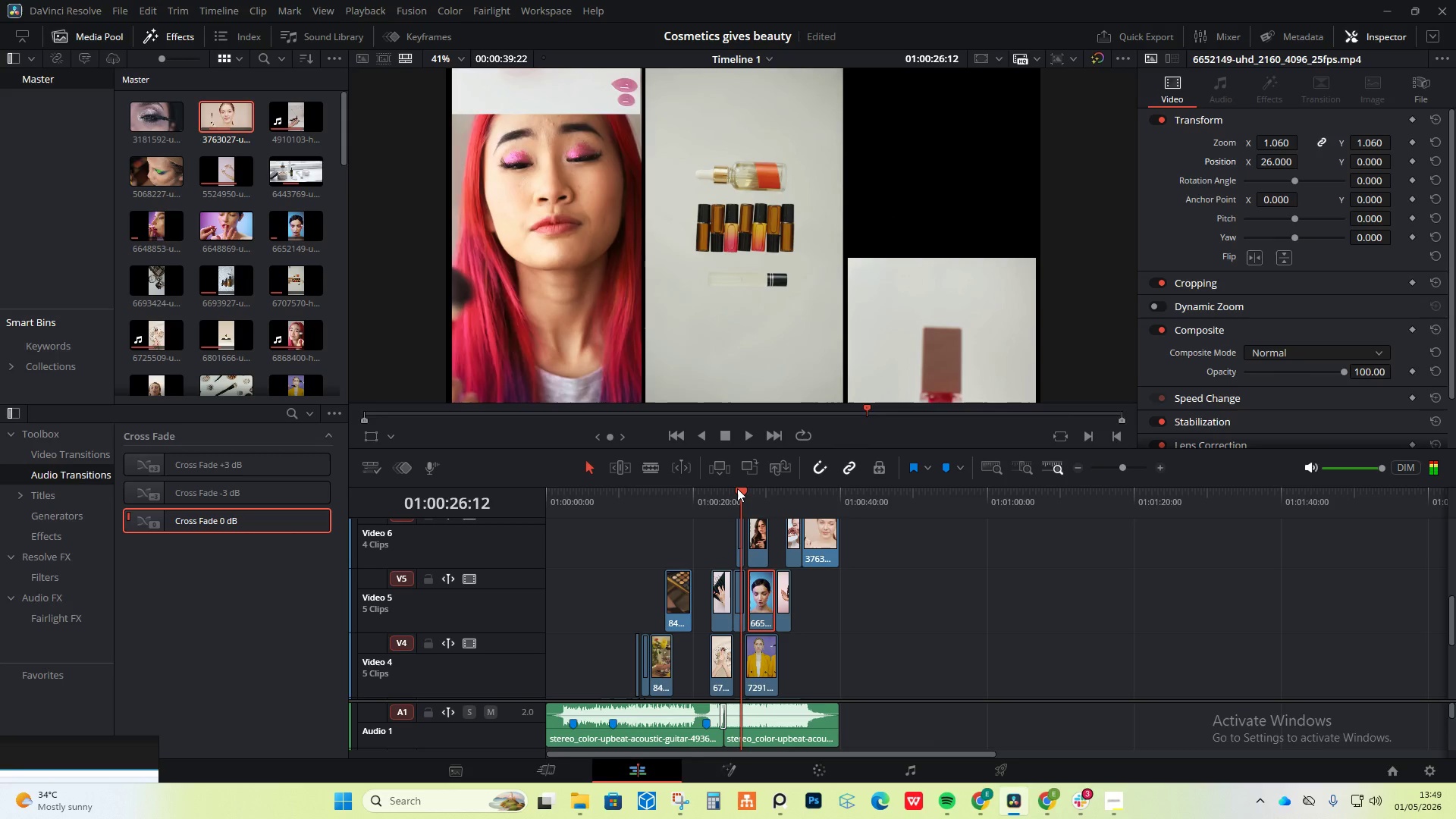 
key(Space)
 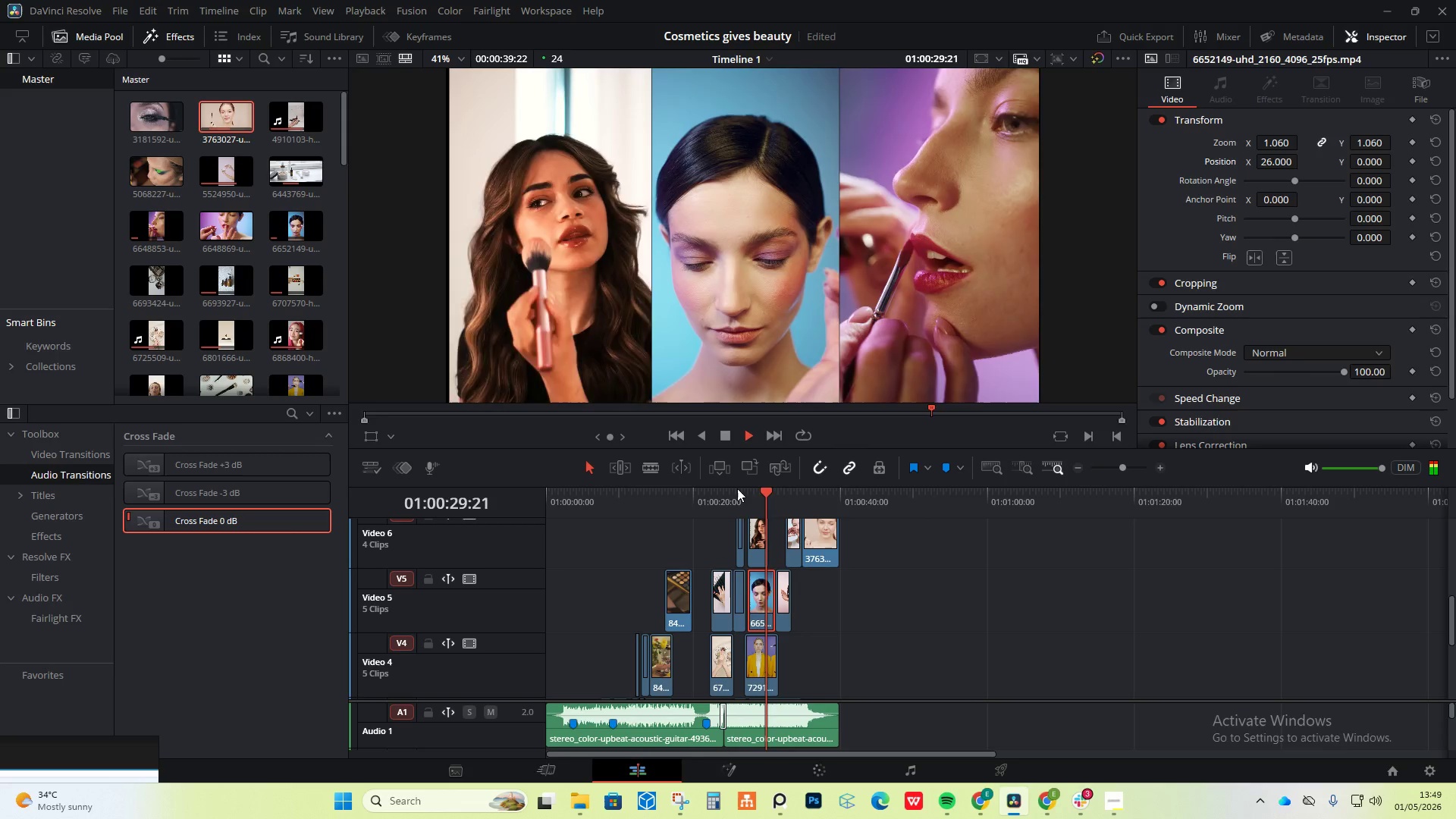 
key(Space)
 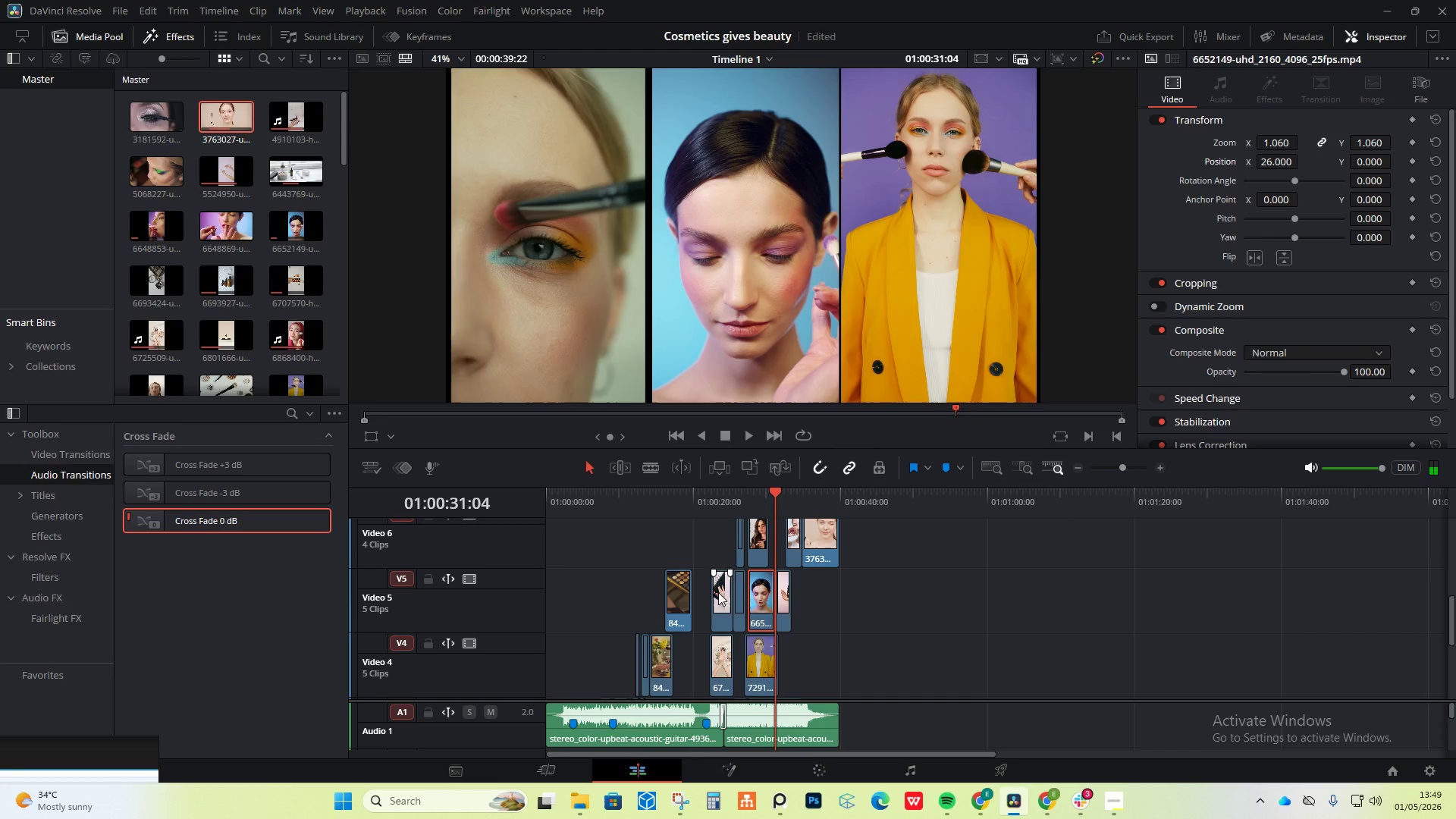 
scroll: coordinate [770, 607], scroll_direction: down, amount: 1.0
 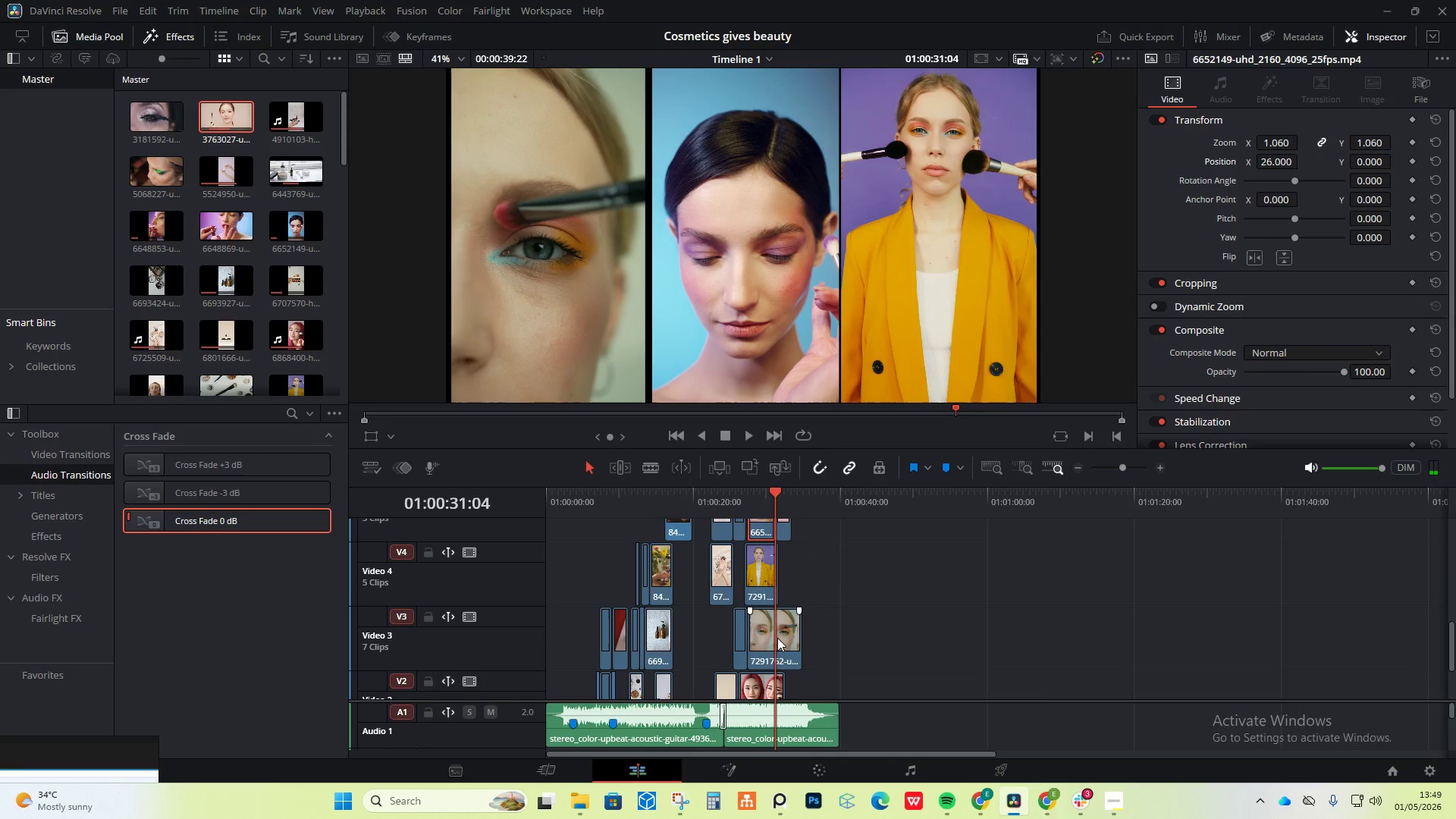 
left_click([777, 638])
 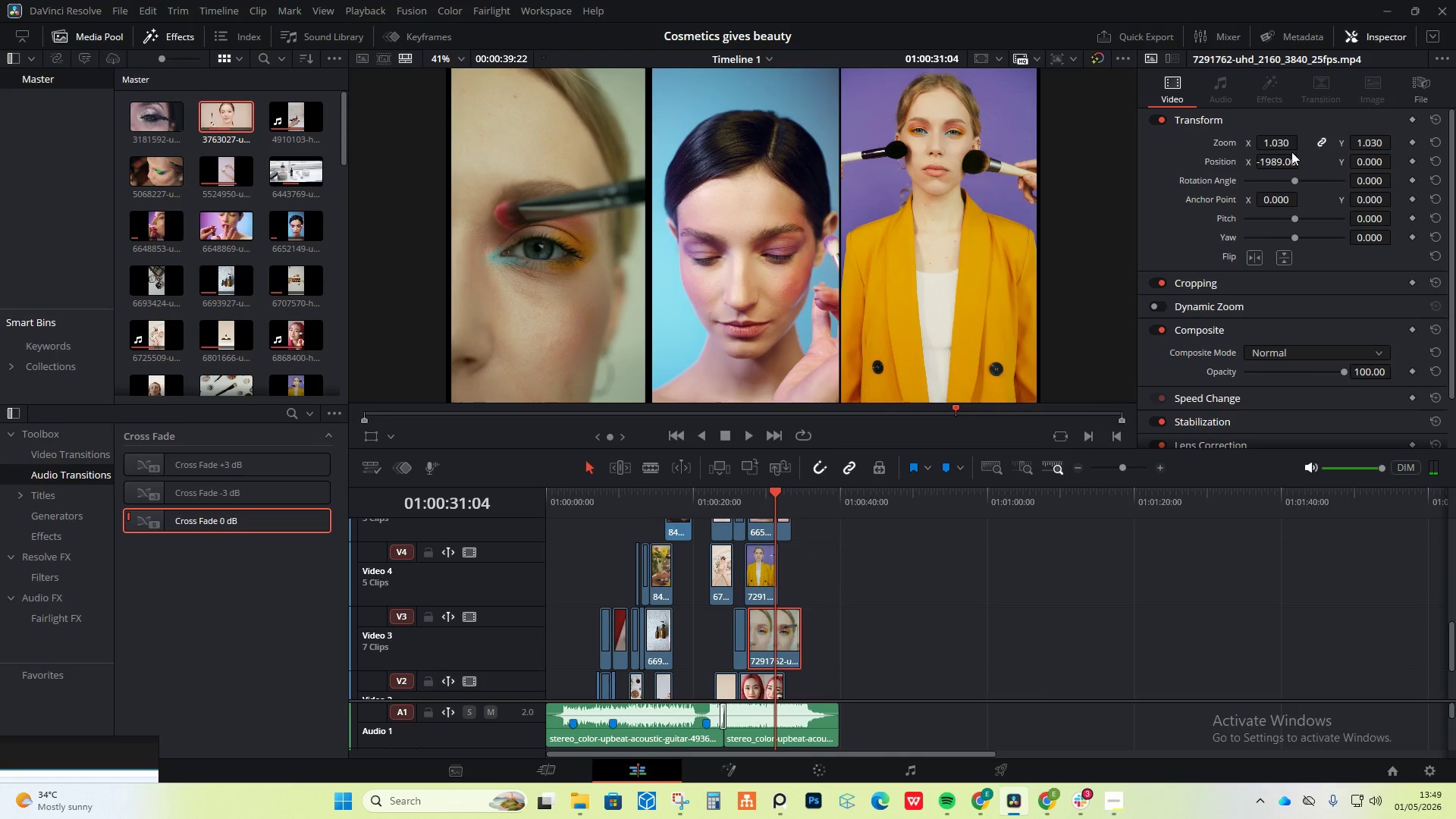 
left_click_drag(start_coordinate=[1274, 157], to_coordinate=[1309, 170])
 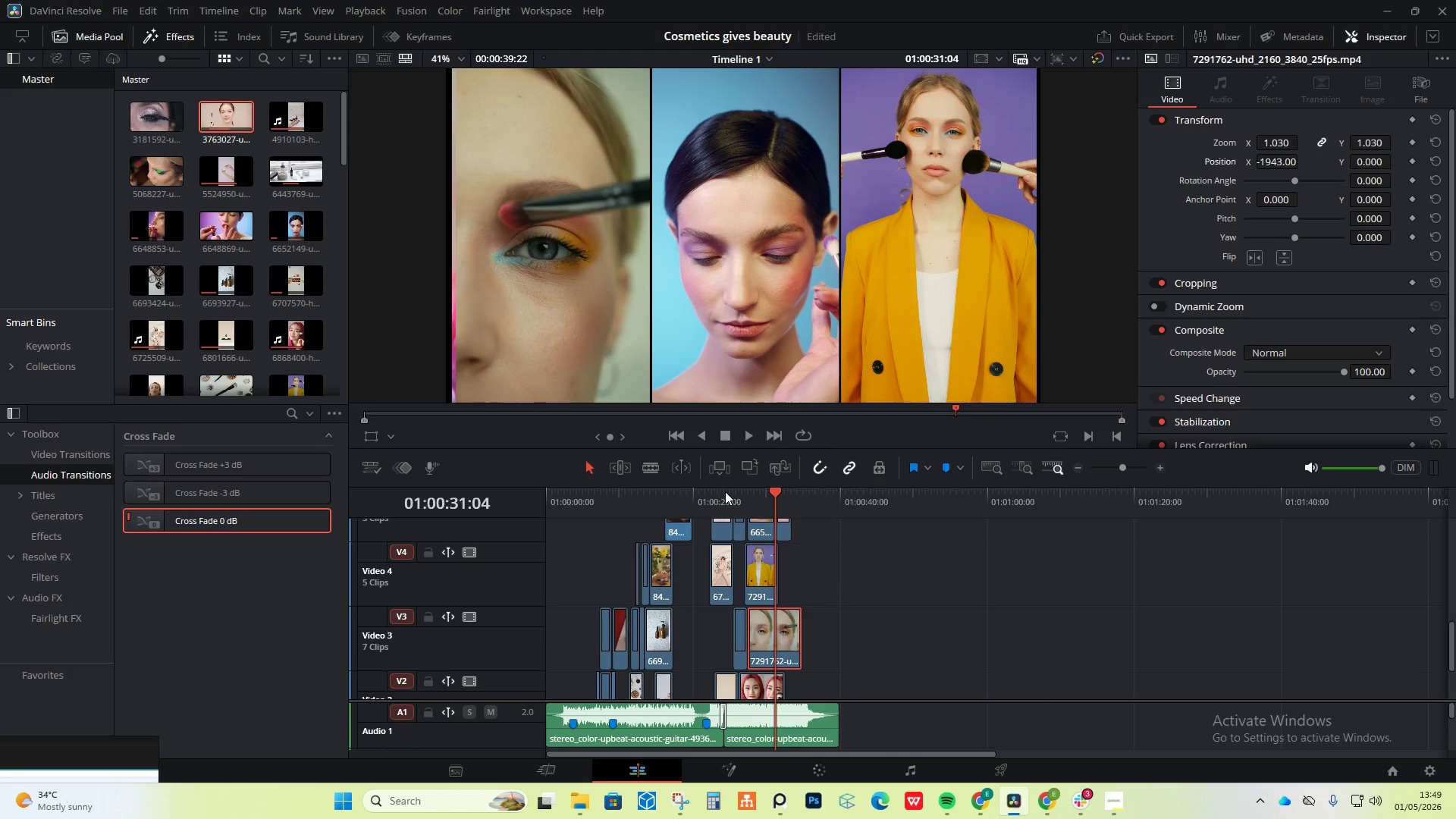 
left_click_drag(start_coordinate=[725, 491], to_coordinate=[610, 508])
 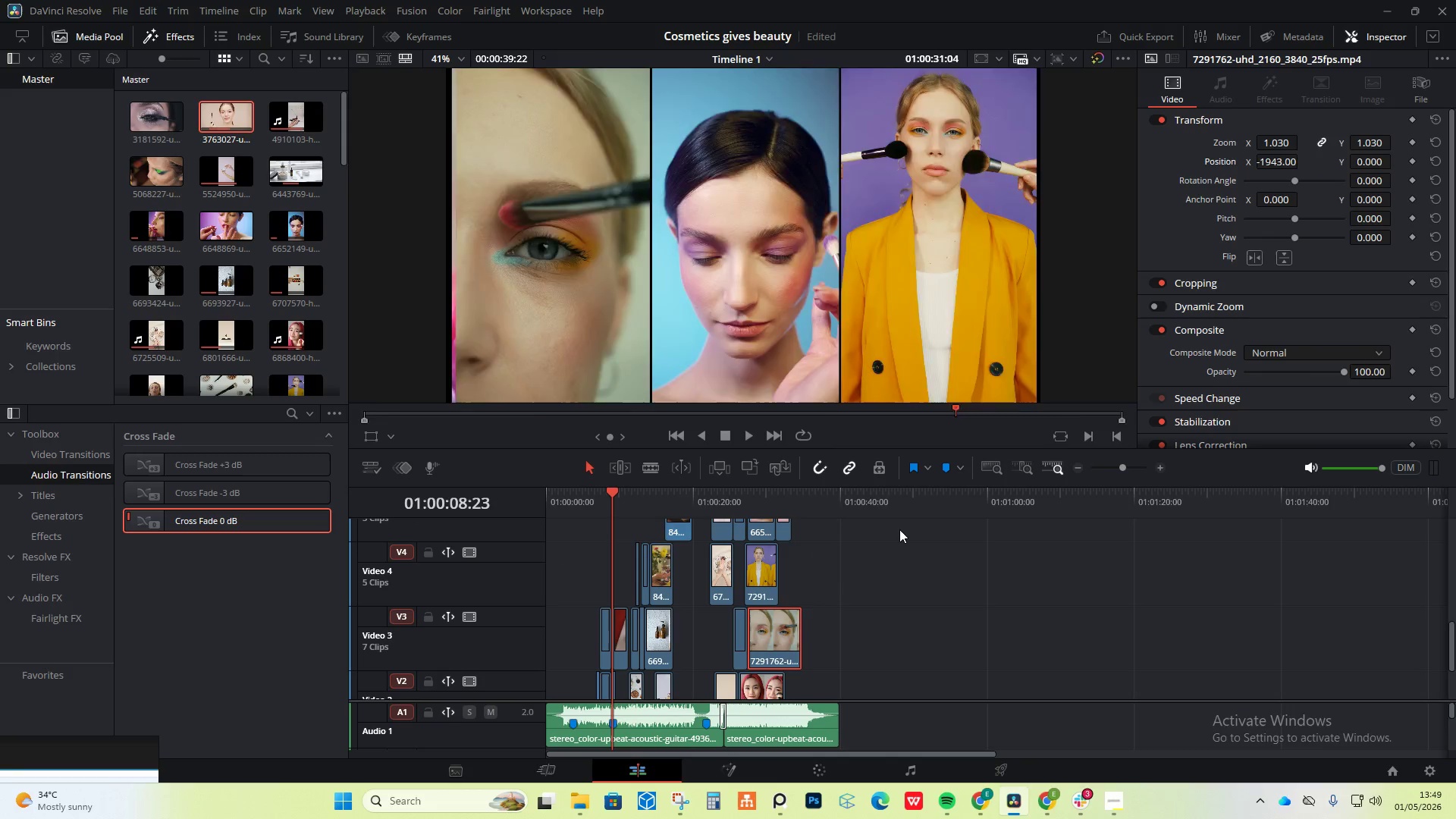 
key(Space)
 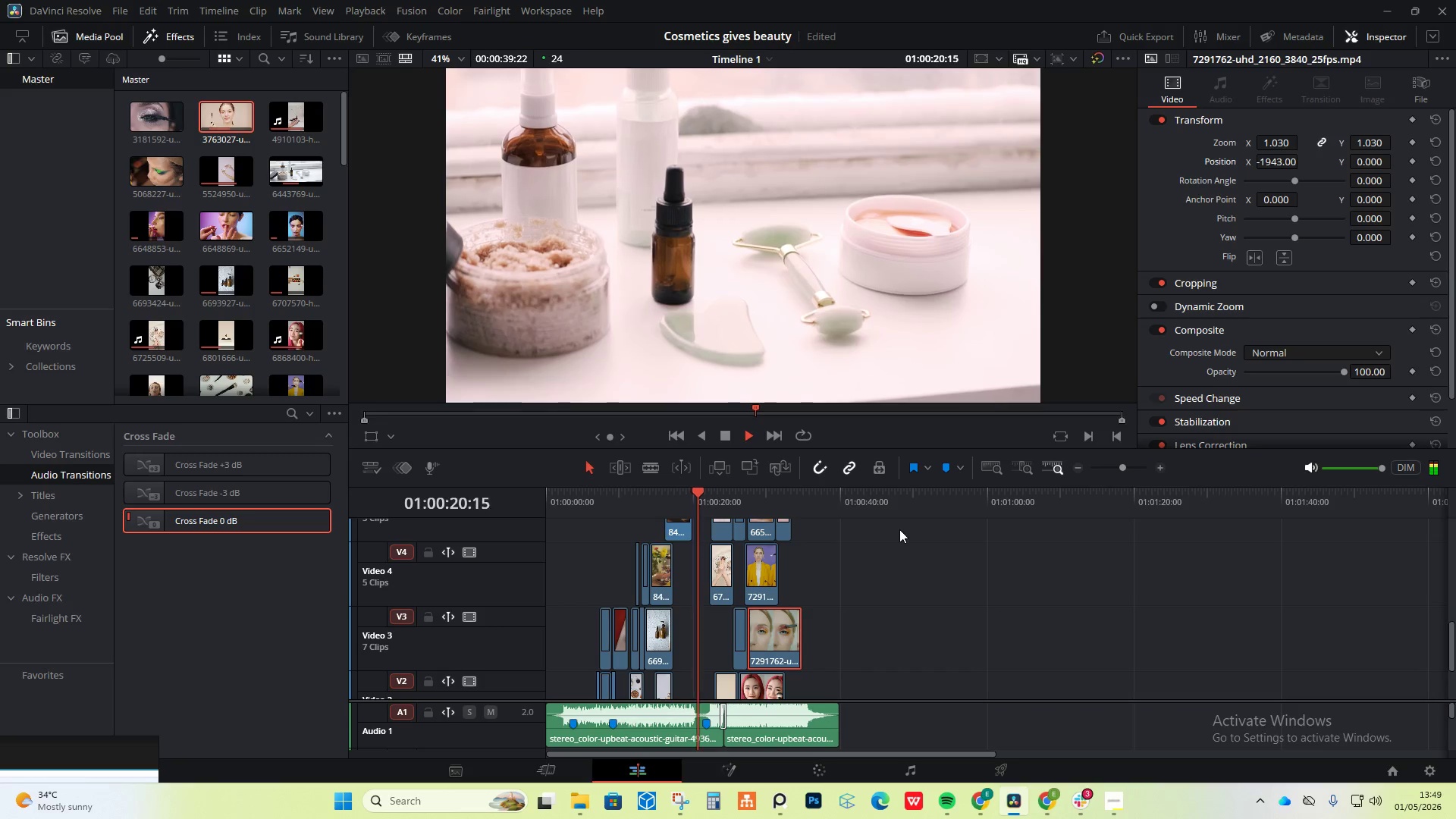 